 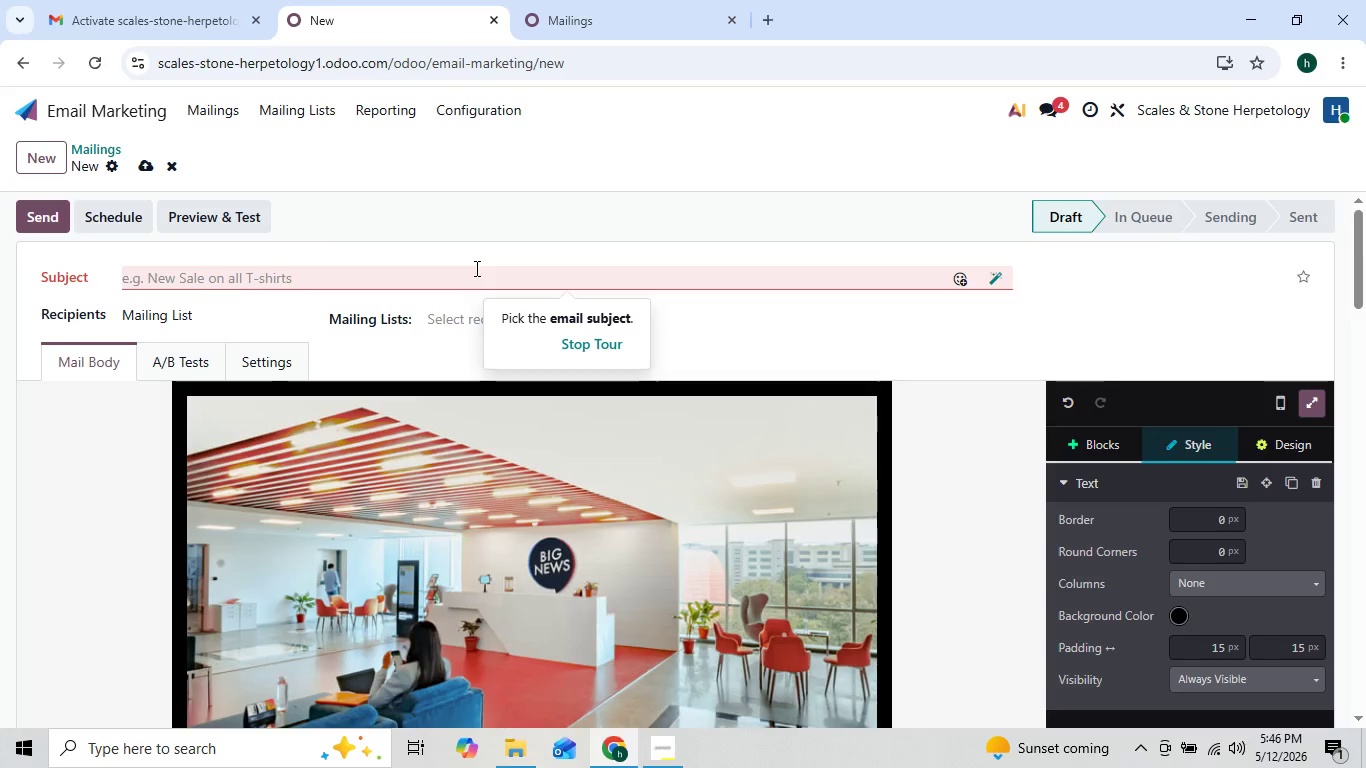 
left_click([475, 268])
 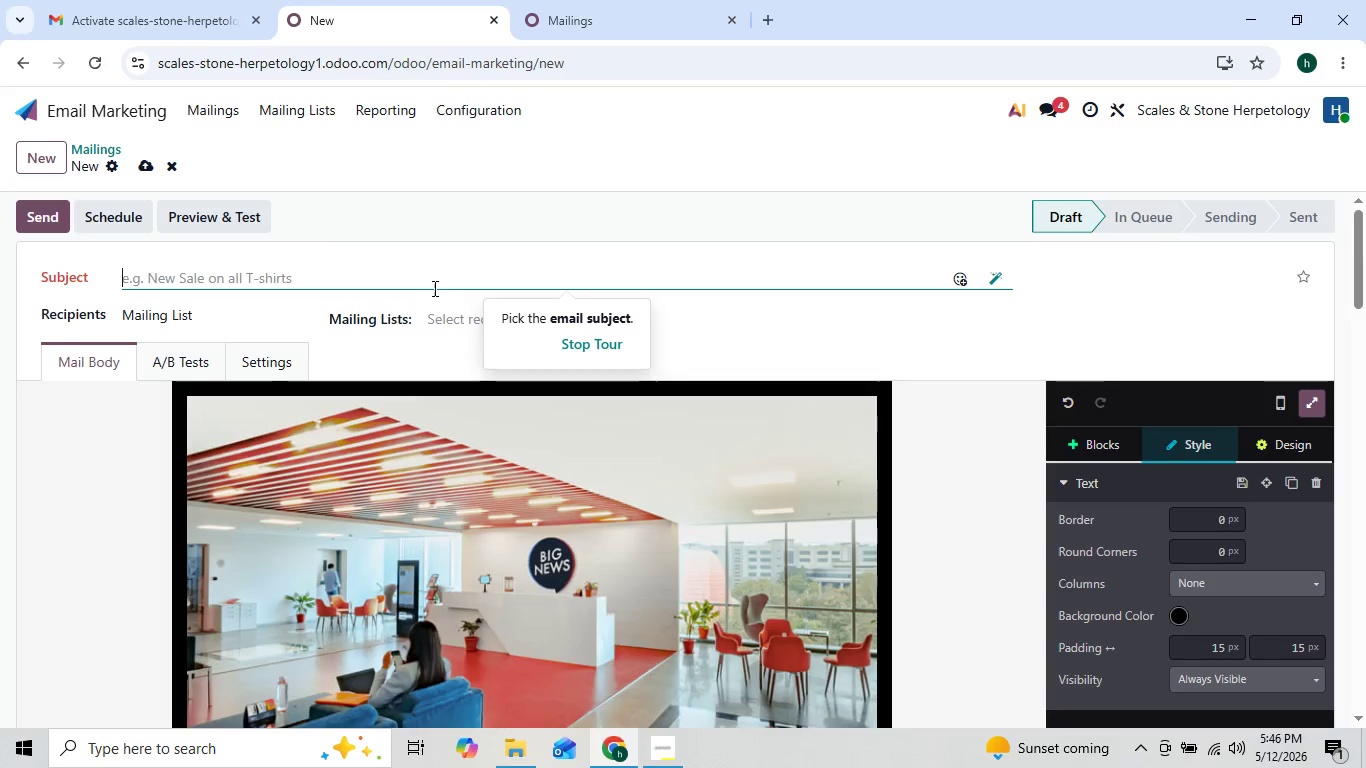 
left_click([431, 289])
 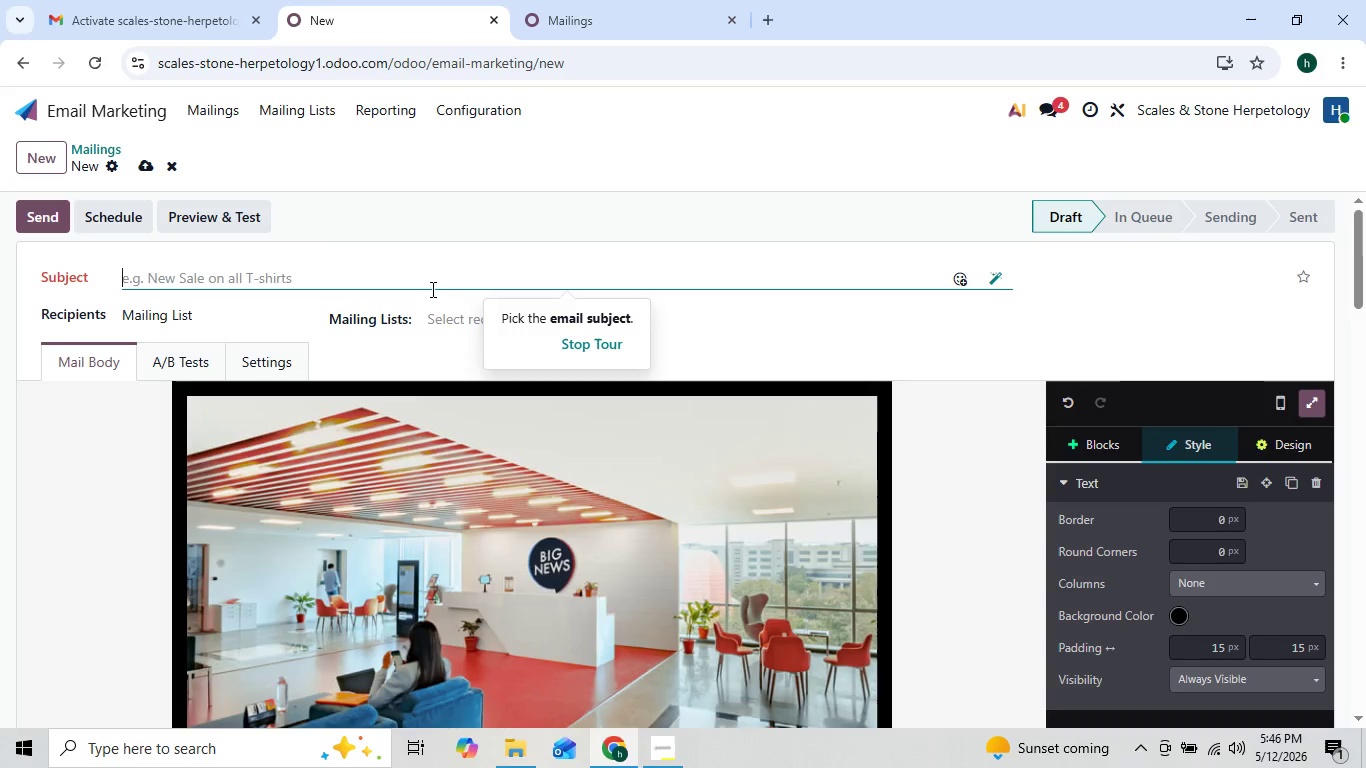 
type(Welcome {{object.name}} )
 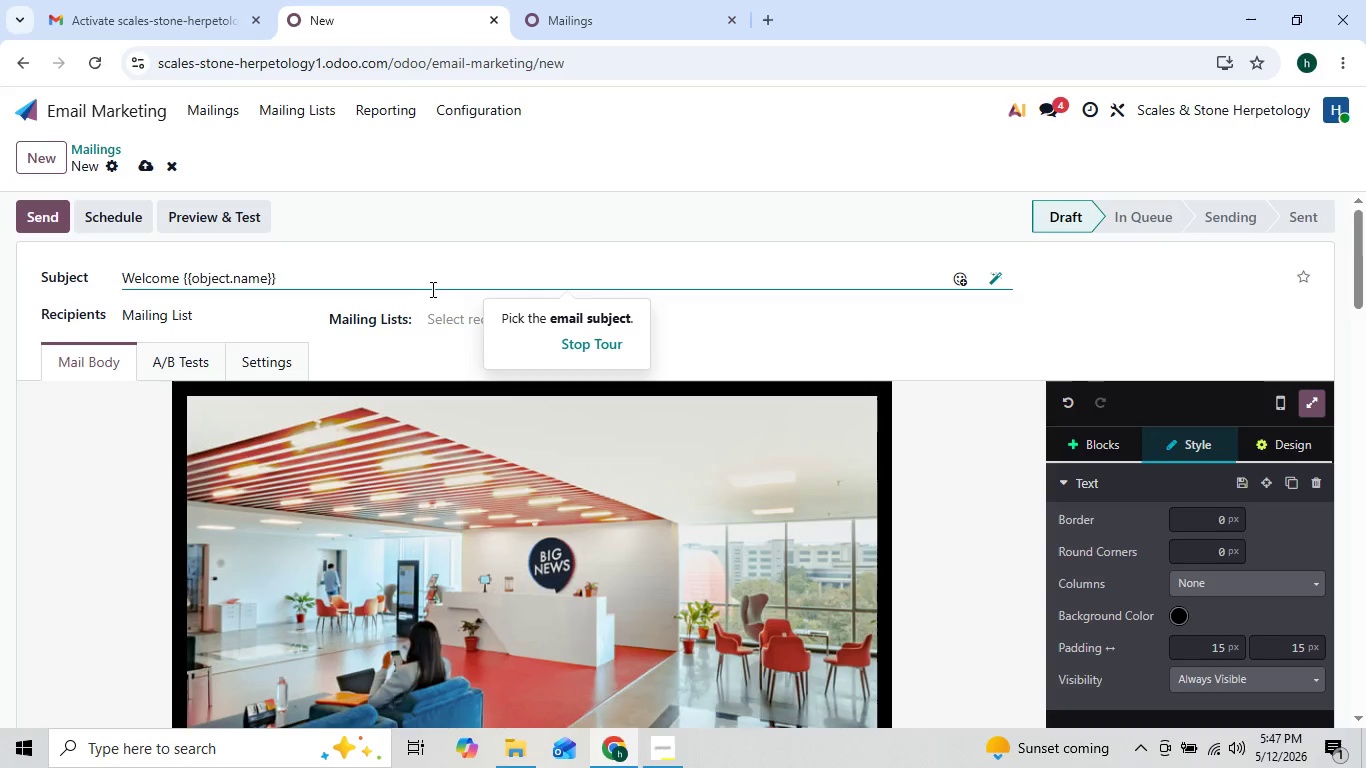 
key(Enter)
 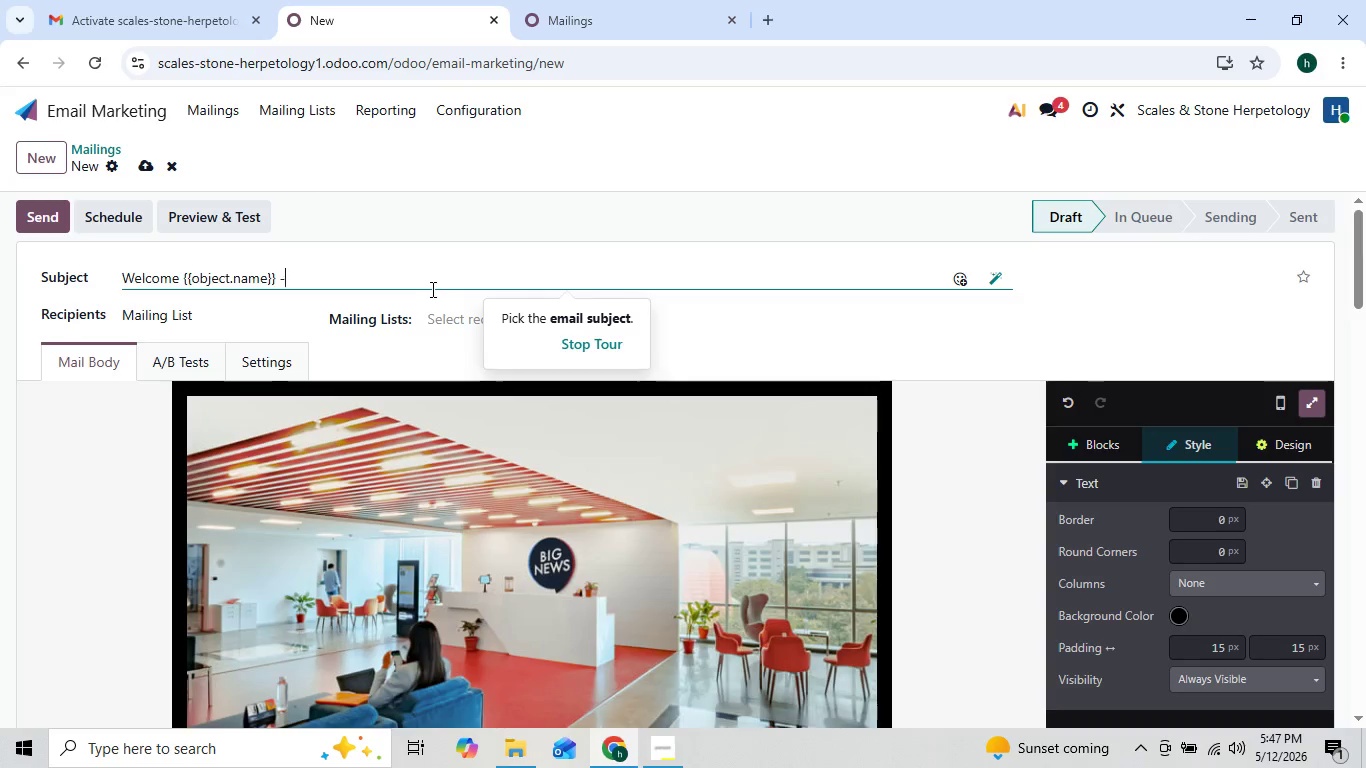 
type(--Setting Up the Perfect Home for Your{{object.pet_type}})
 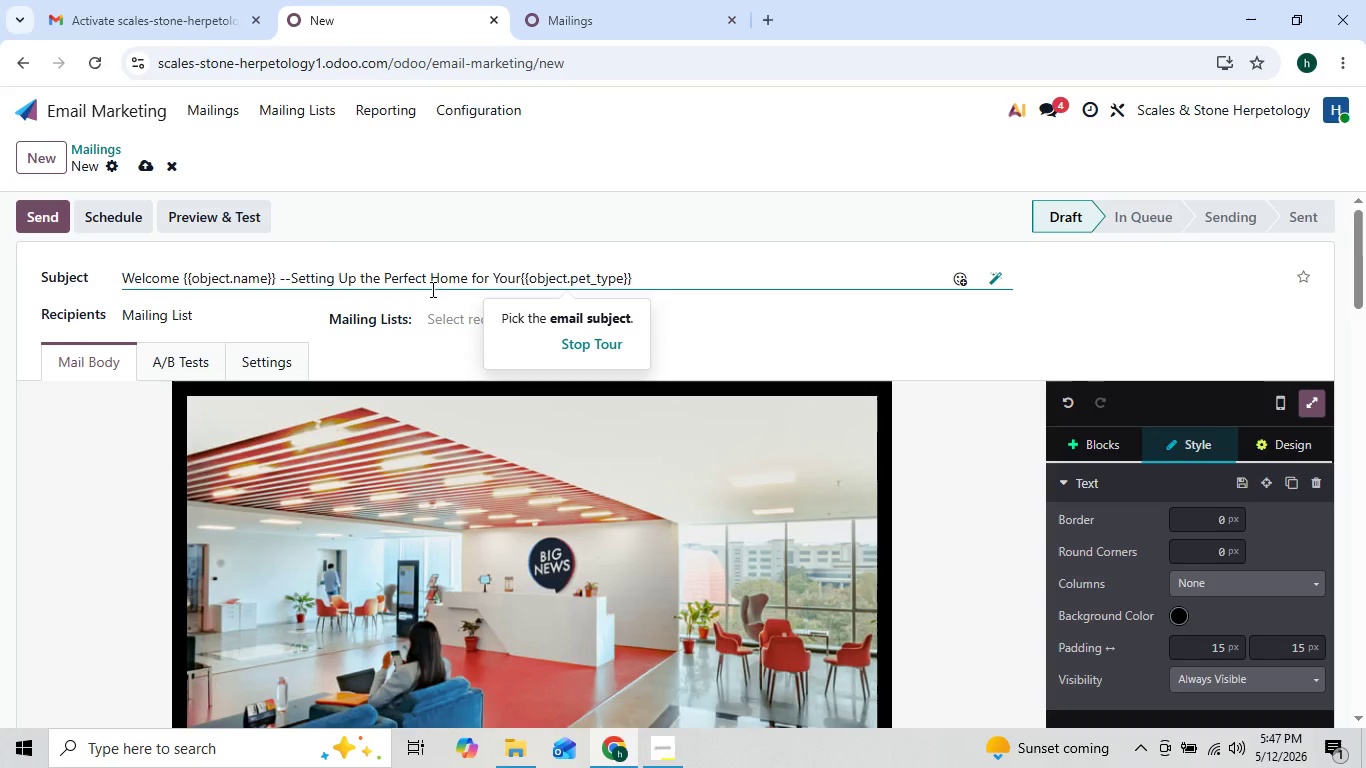 
left_click([480, 451])
 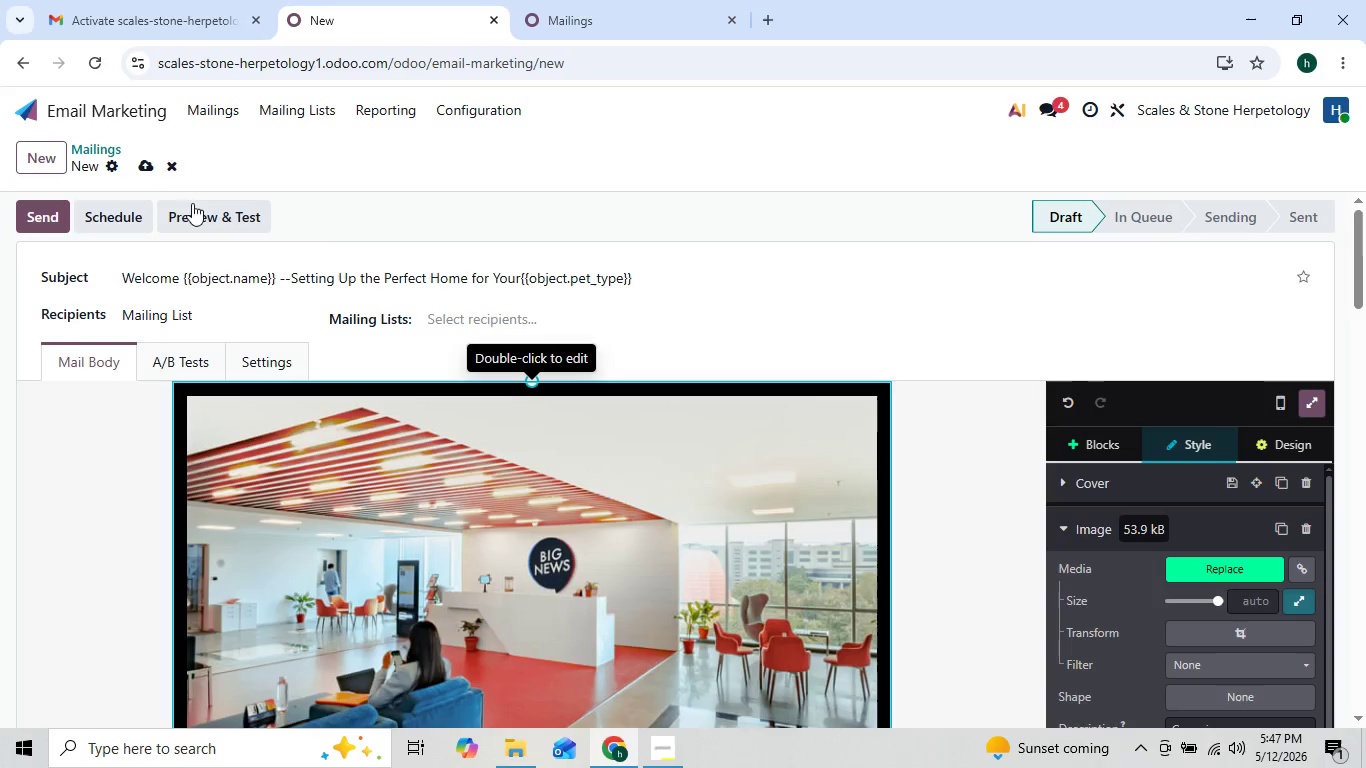 
left_click([147, 159])
 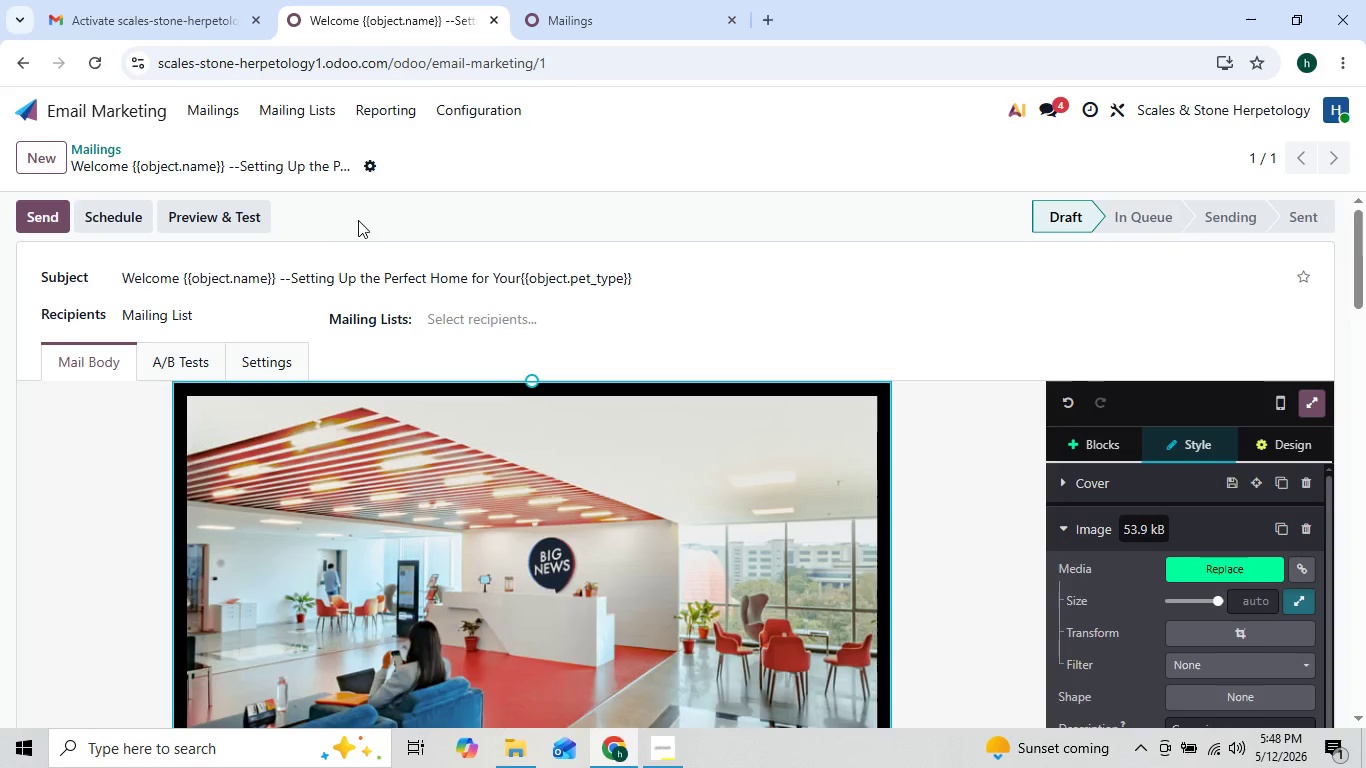 
wait(6.38)
 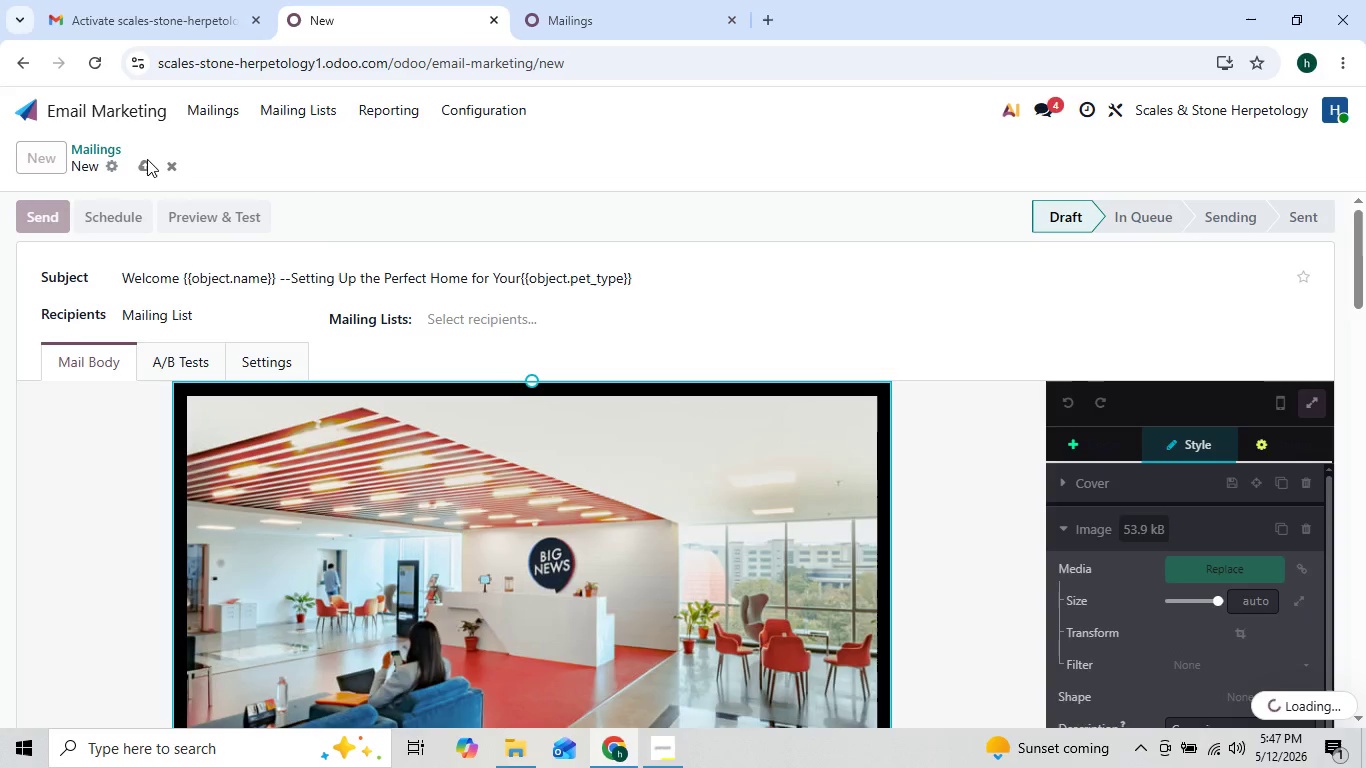 
left_click([435, 302])
 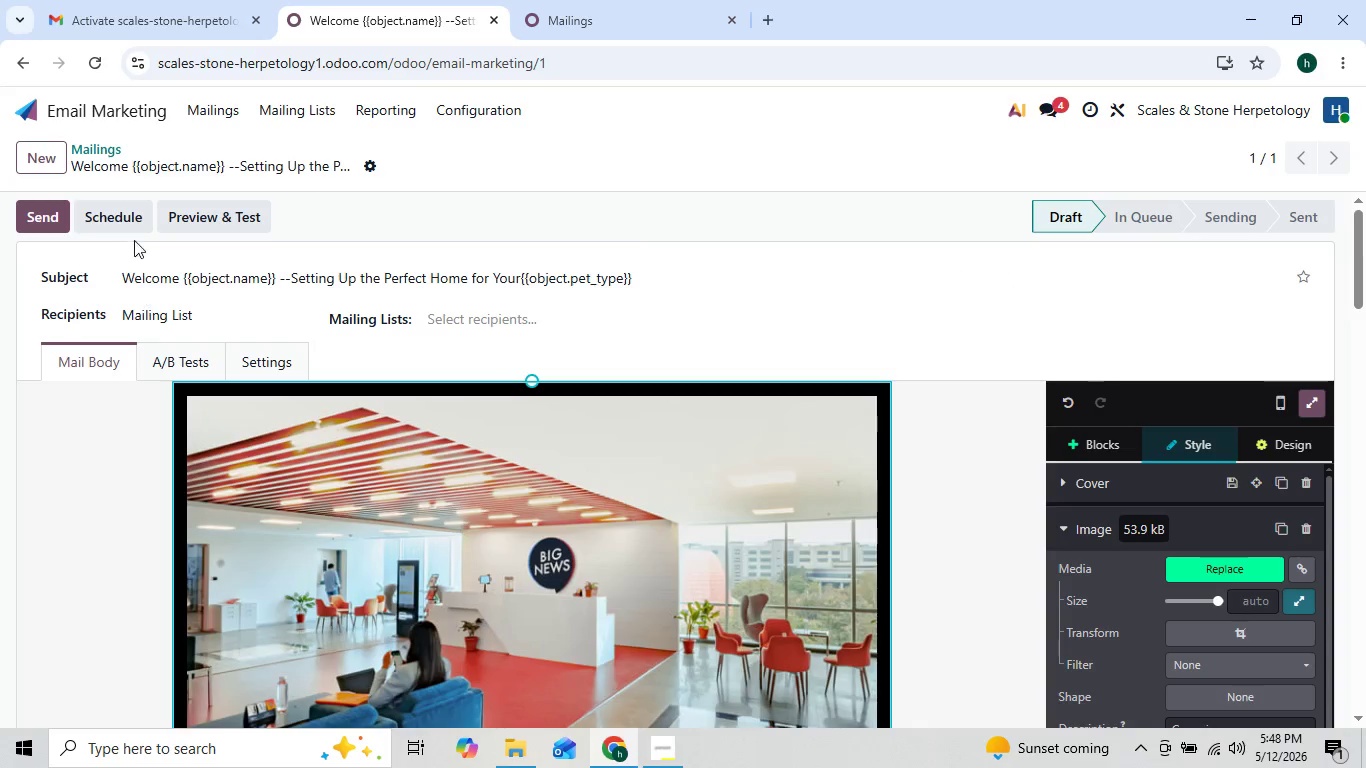 
left_click([175, 236])
 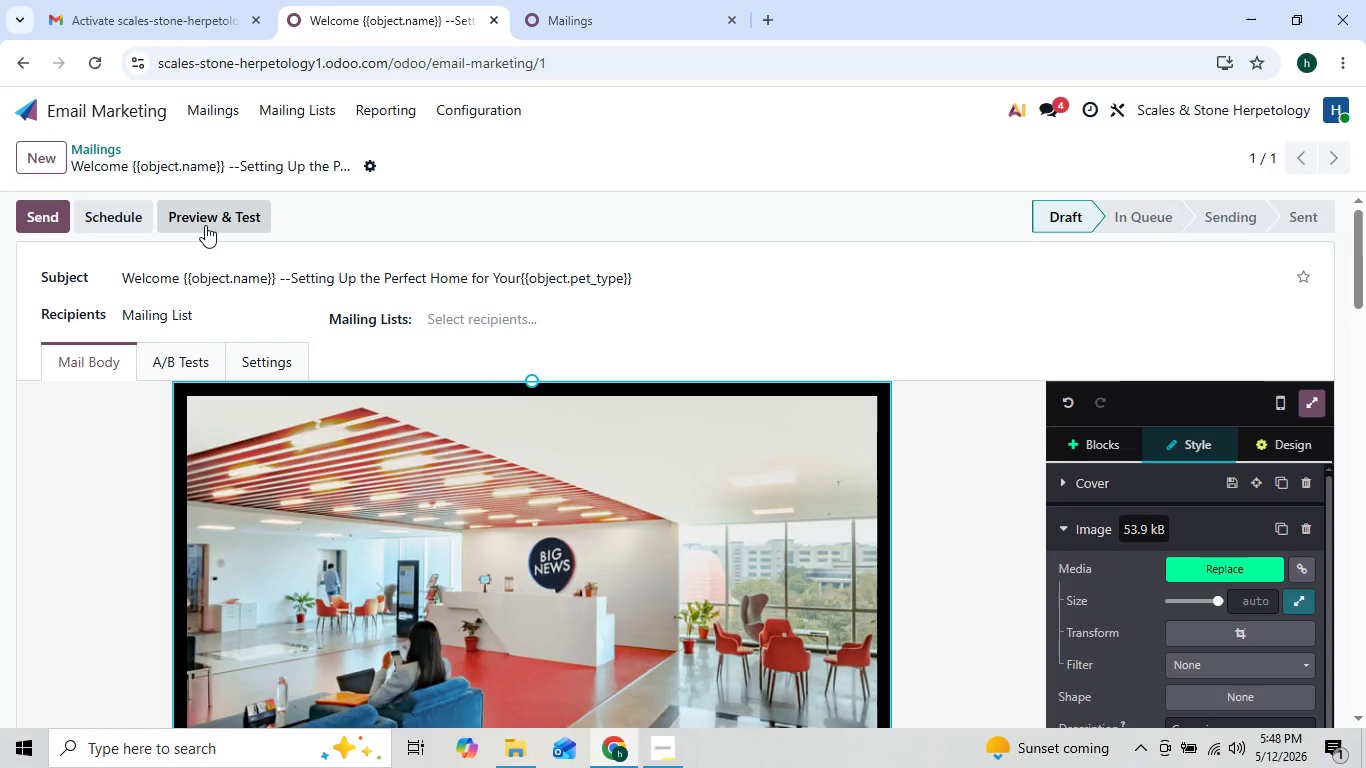 
left_click([205, 225])
 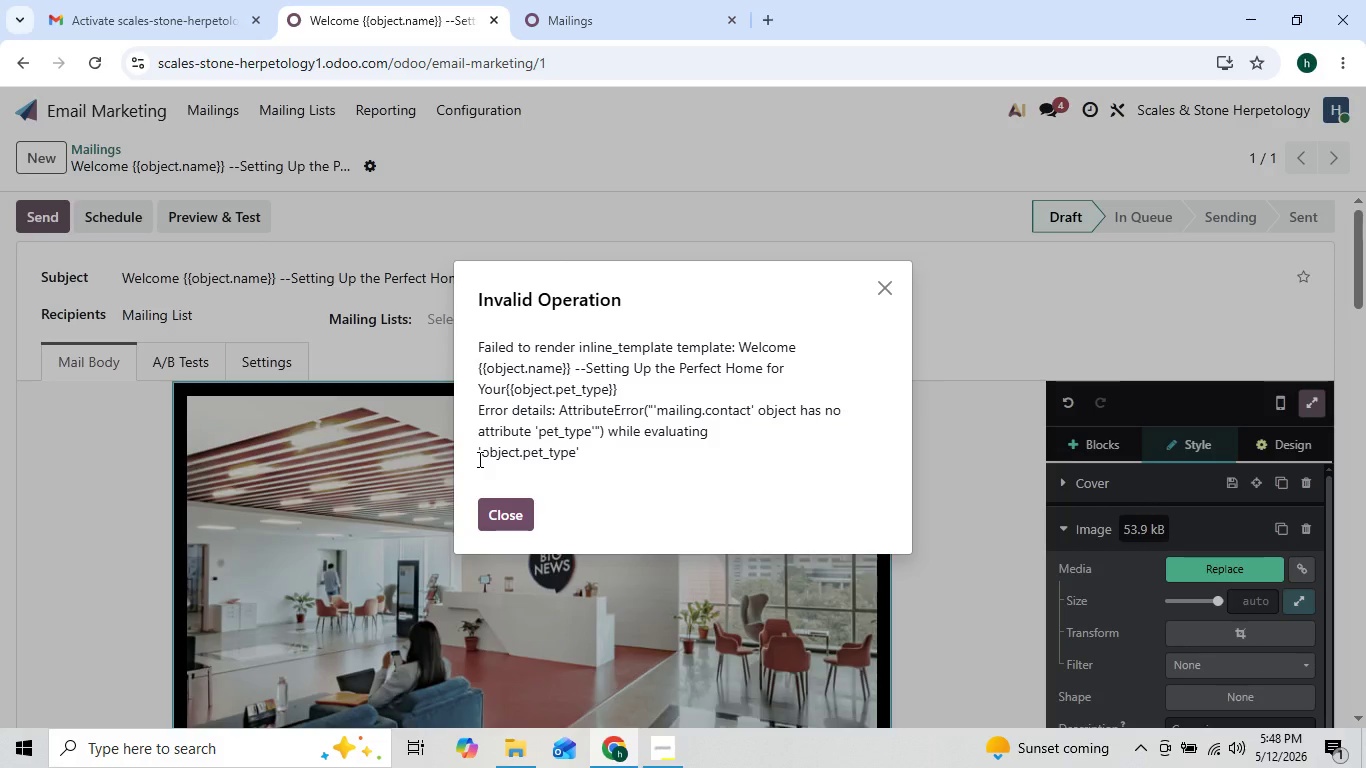 
wait(8.78)
 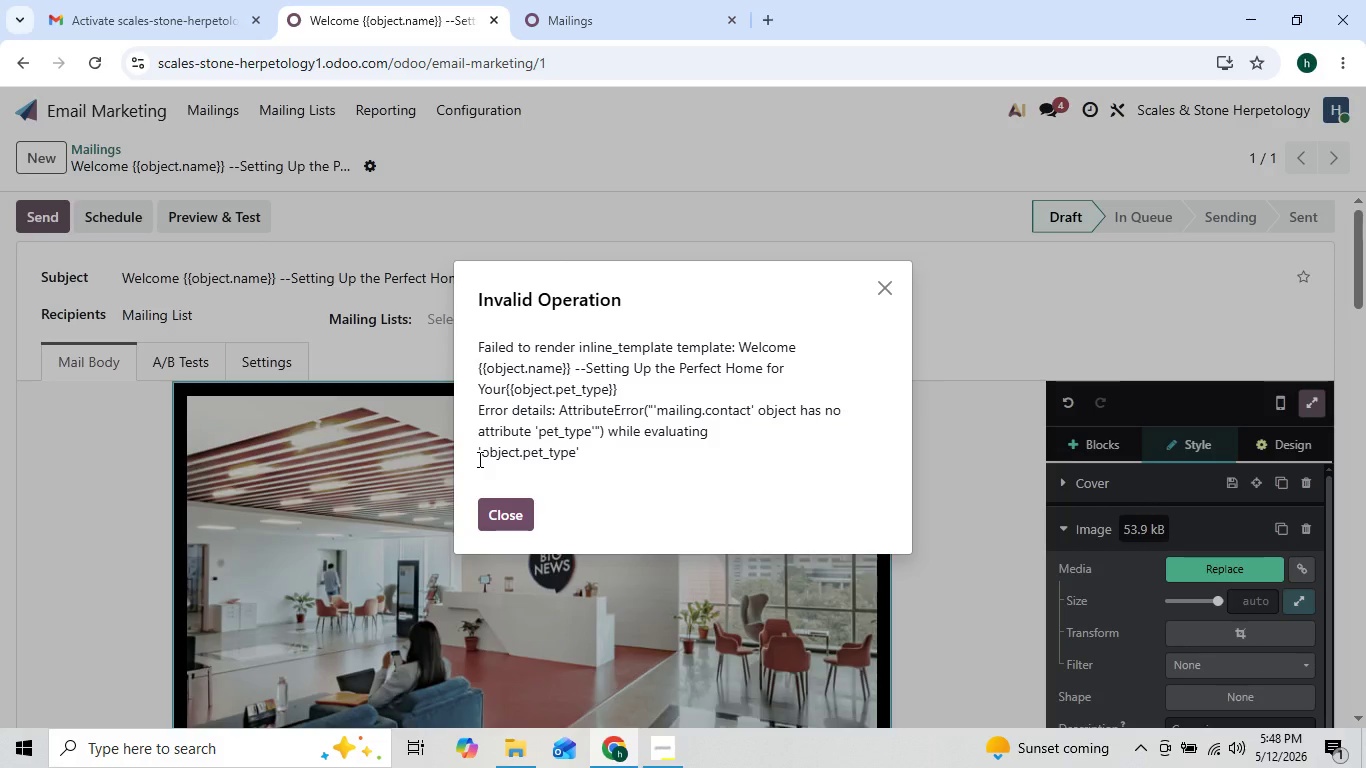 
left_click([881, 292])
 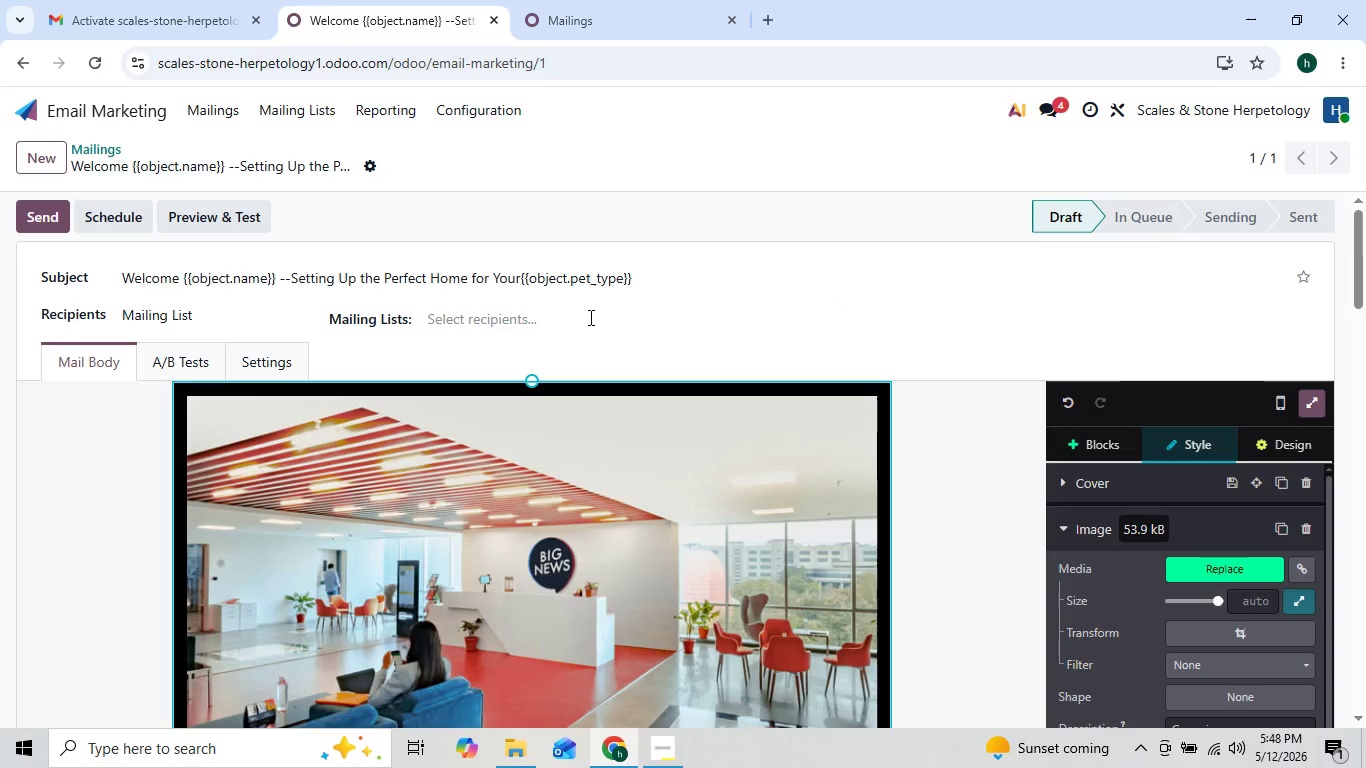 
left_click([559, 314])
 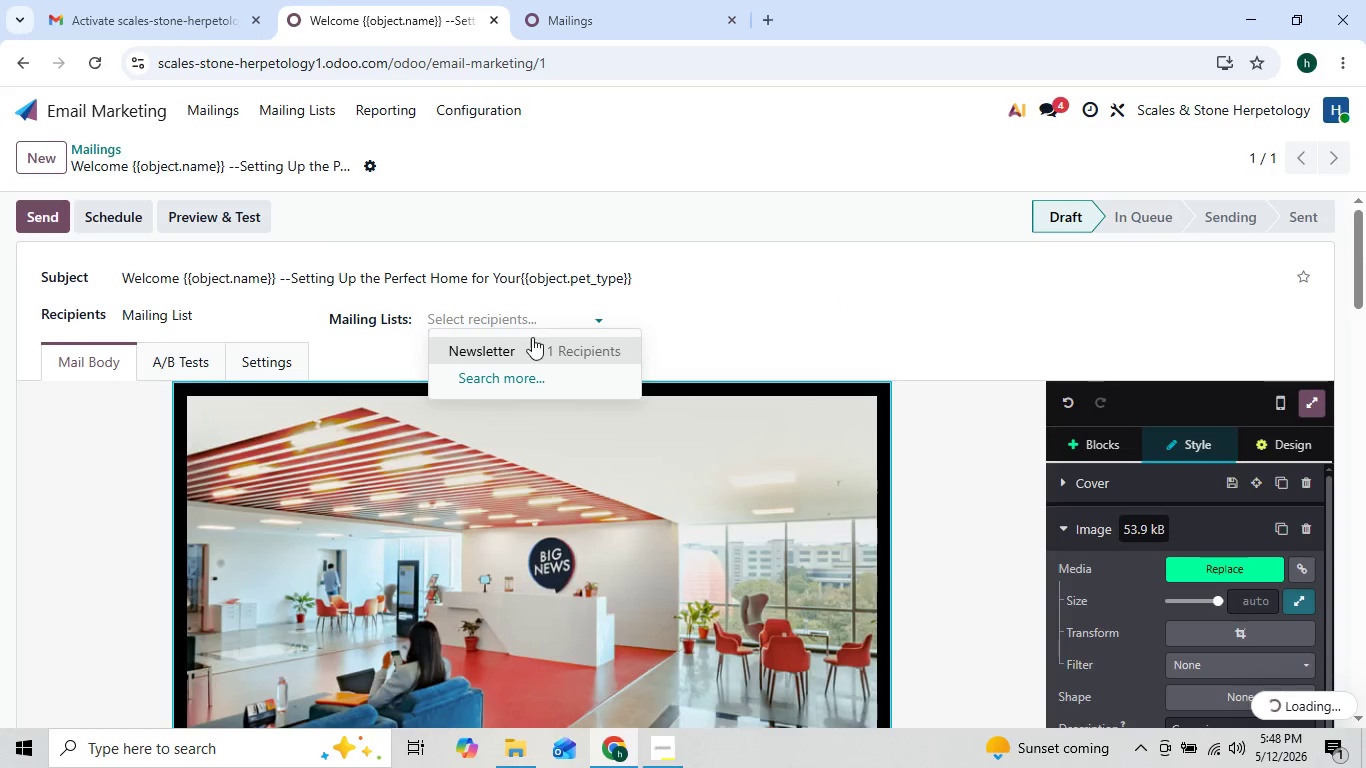 
left_click([528, 348])
 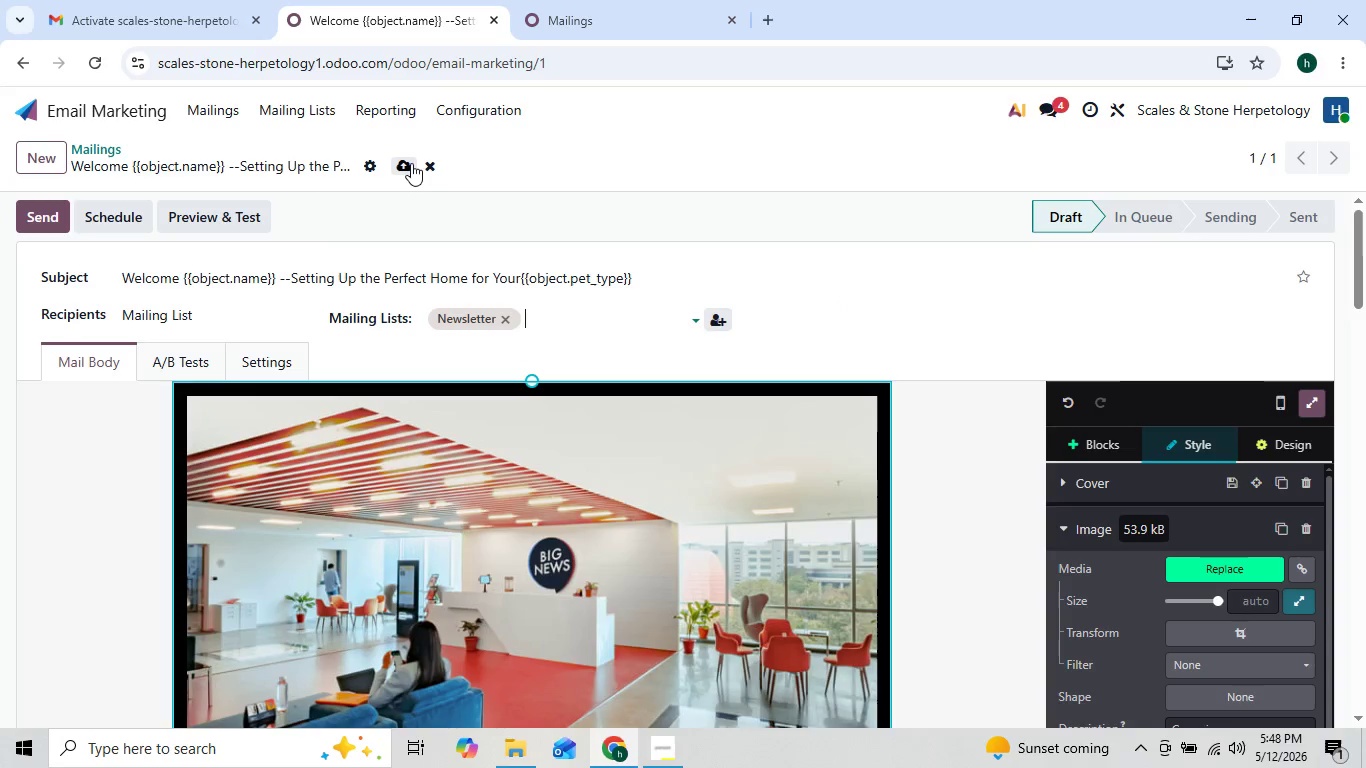 
left_click([410, 163])
 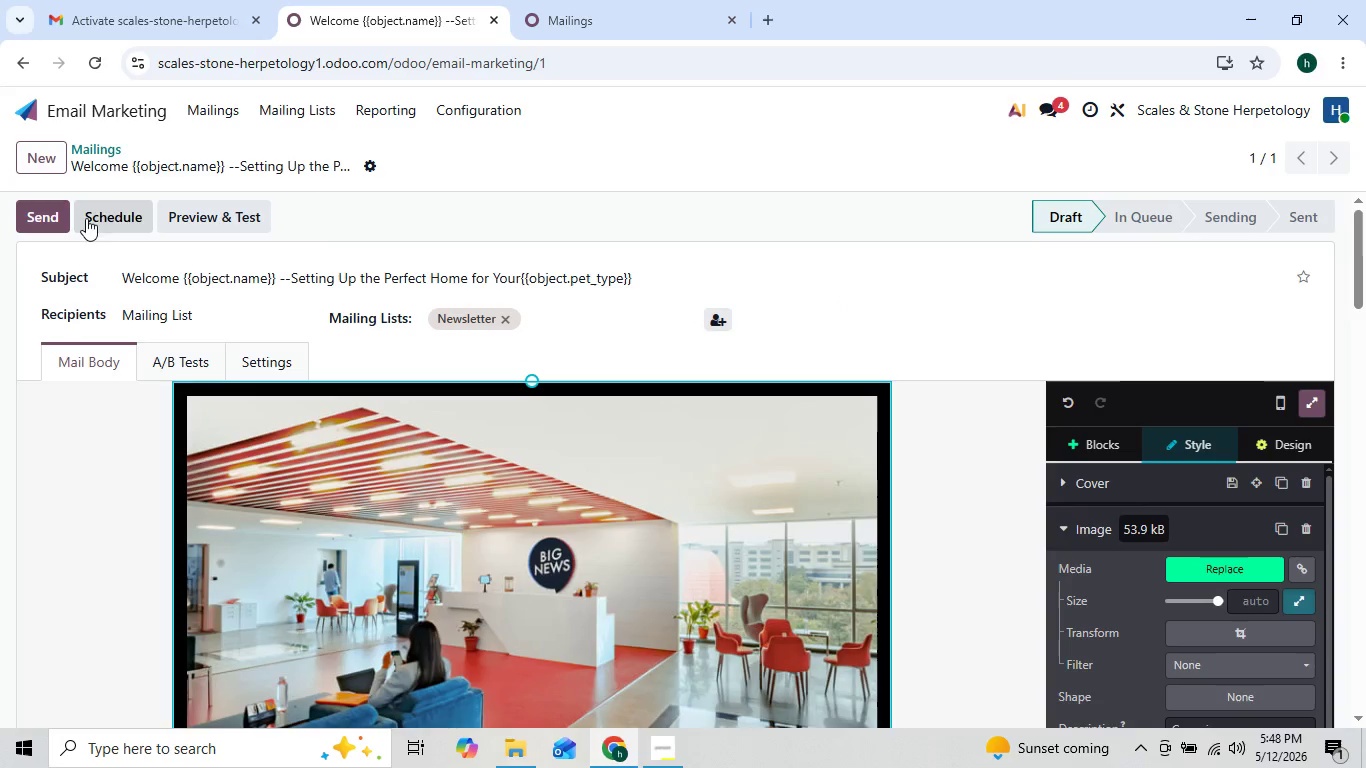 
left_click([181, 226])
 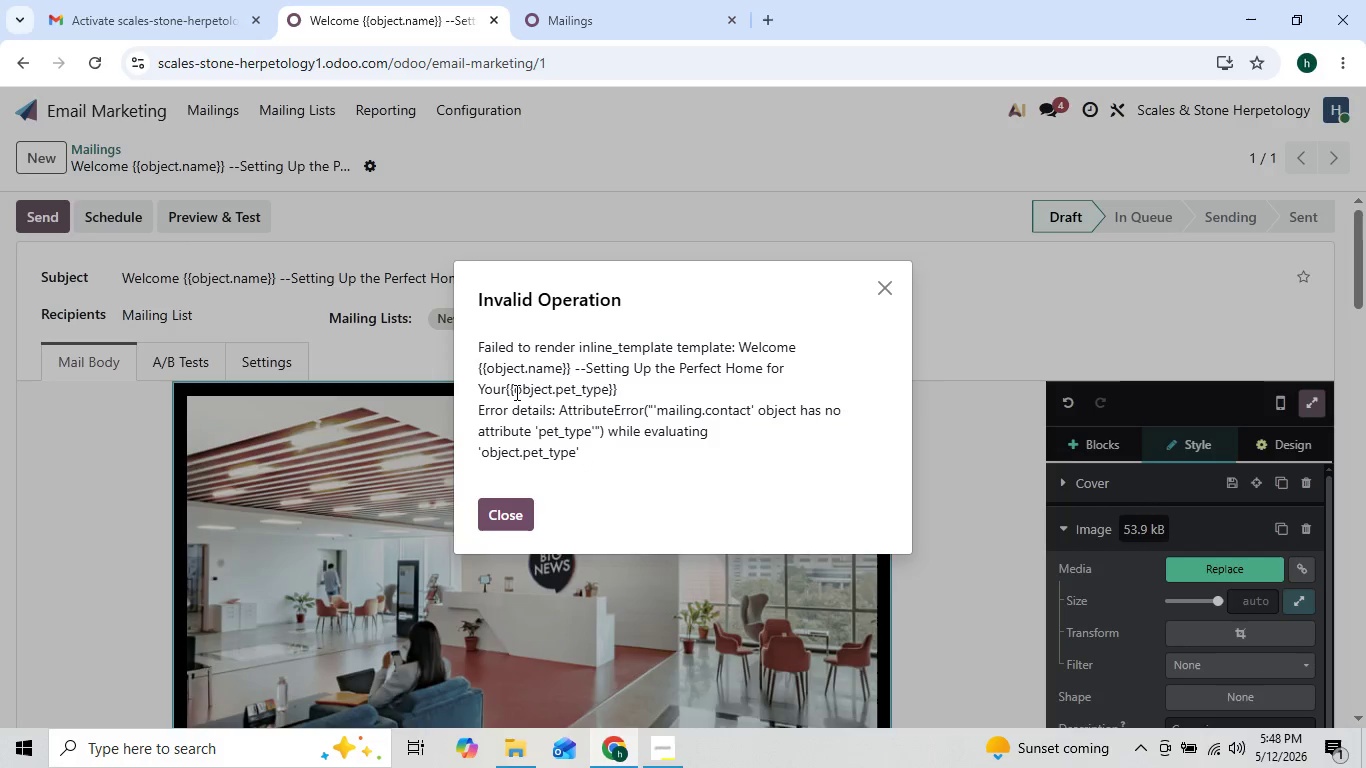 
wait(7.94)
 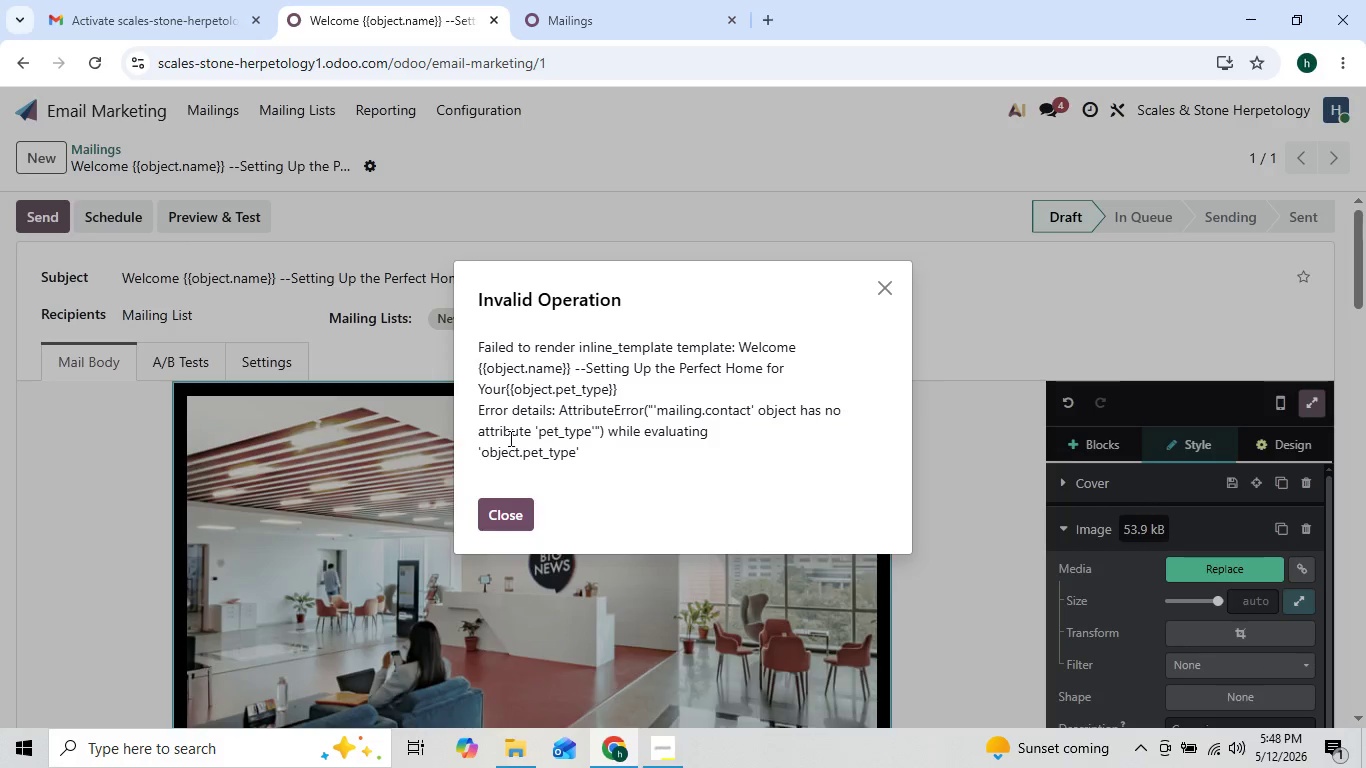 
left_click([503, 506])
 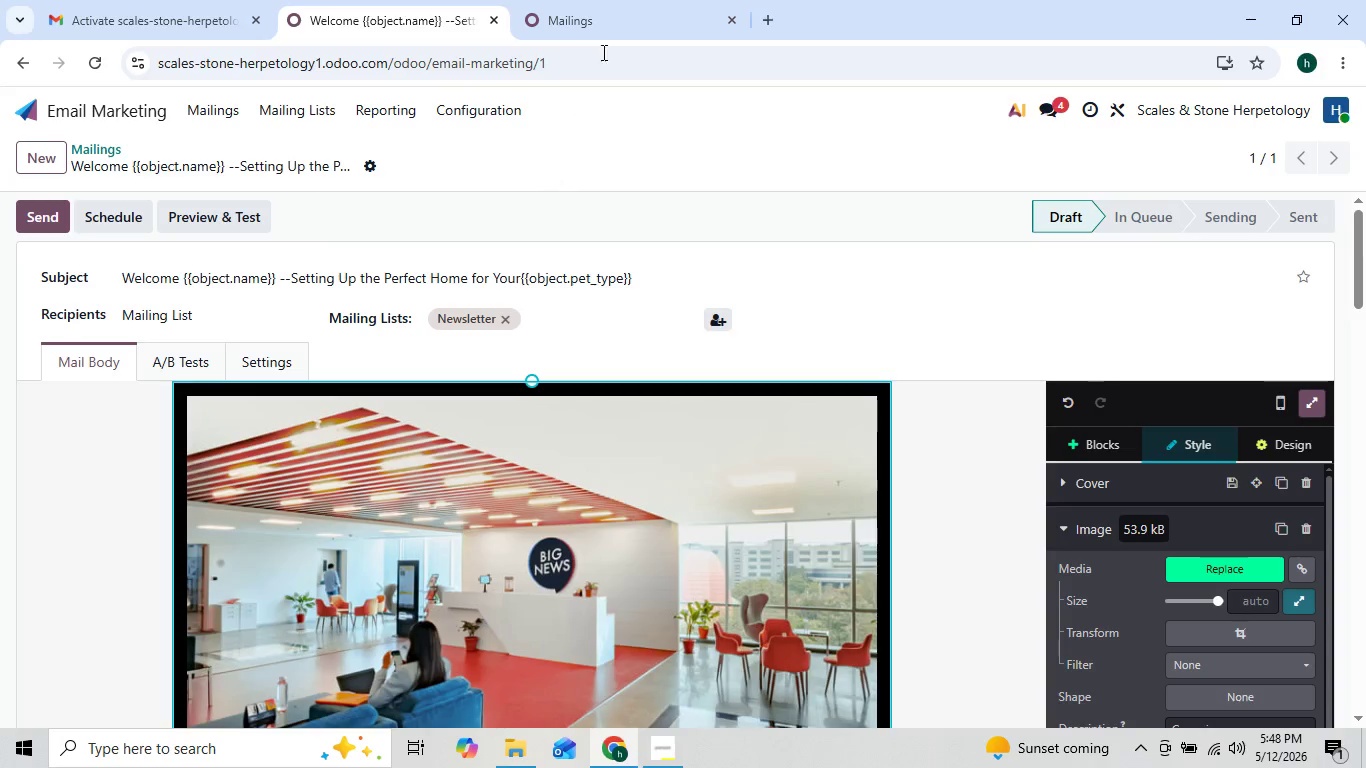 
left_click([607, 0])
 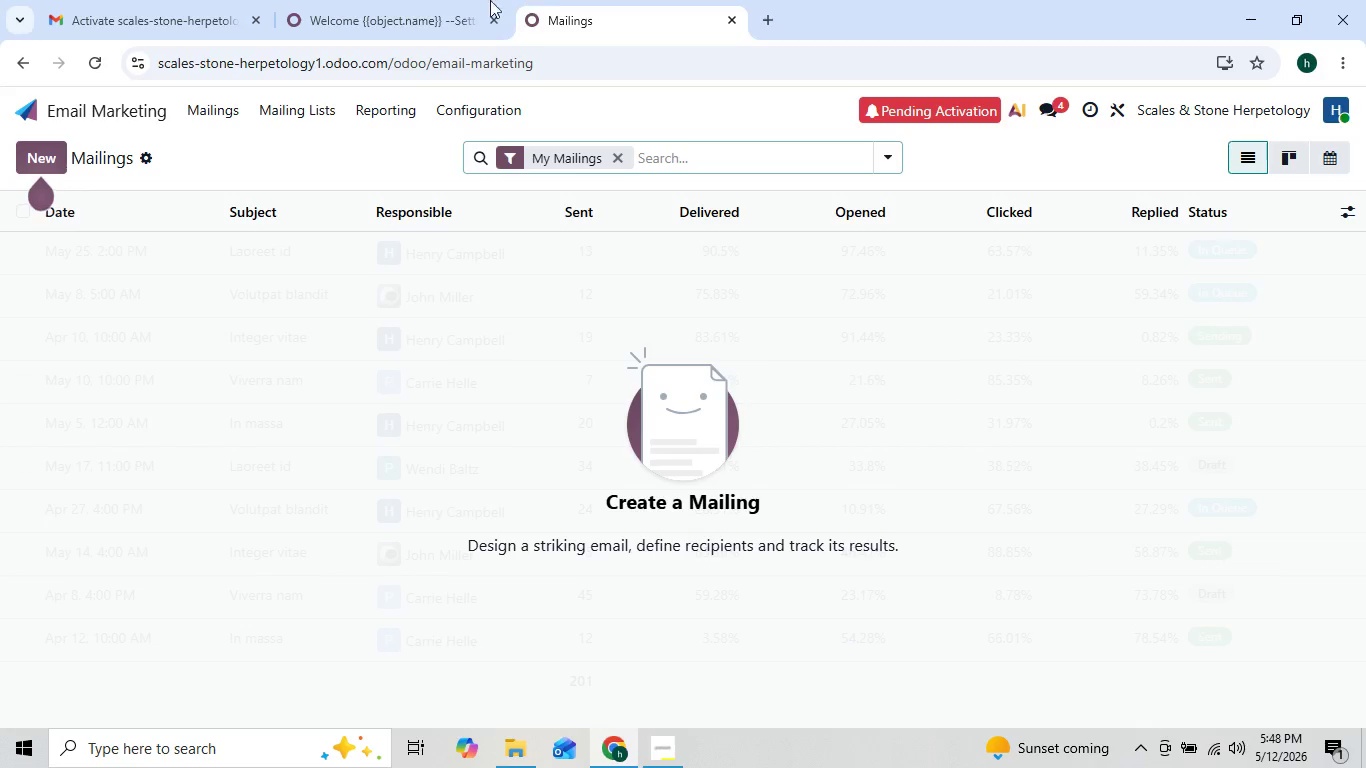 
left_click([447, 0])
 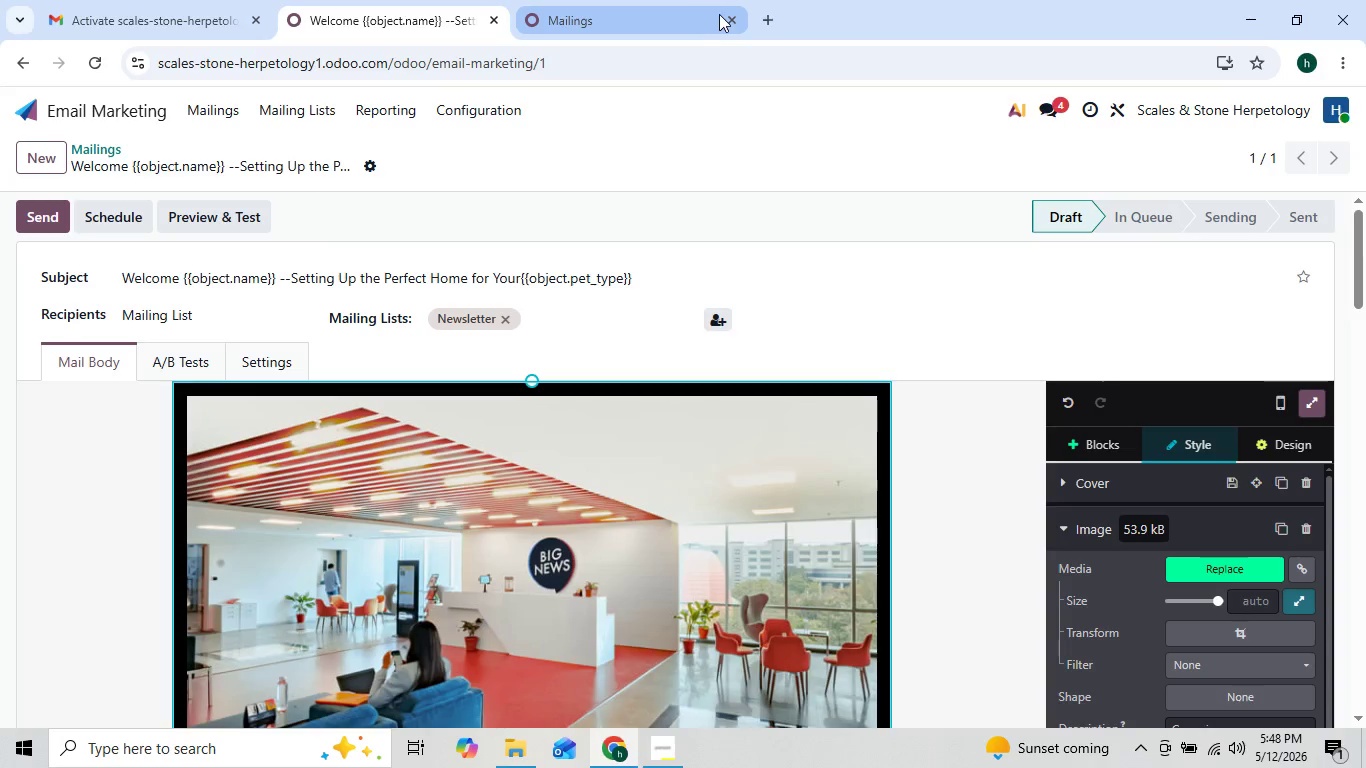 
left_click([725, 16])
 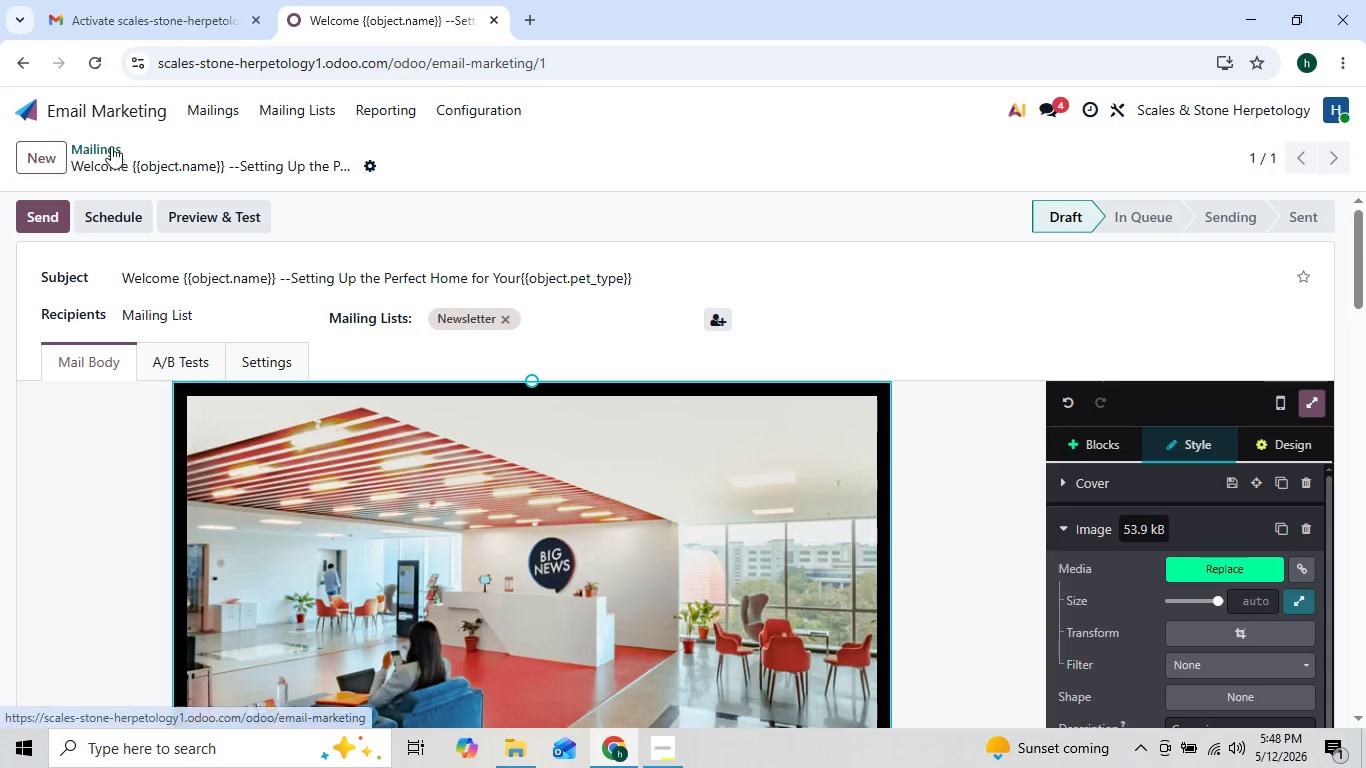 
left_click([47, 158])
 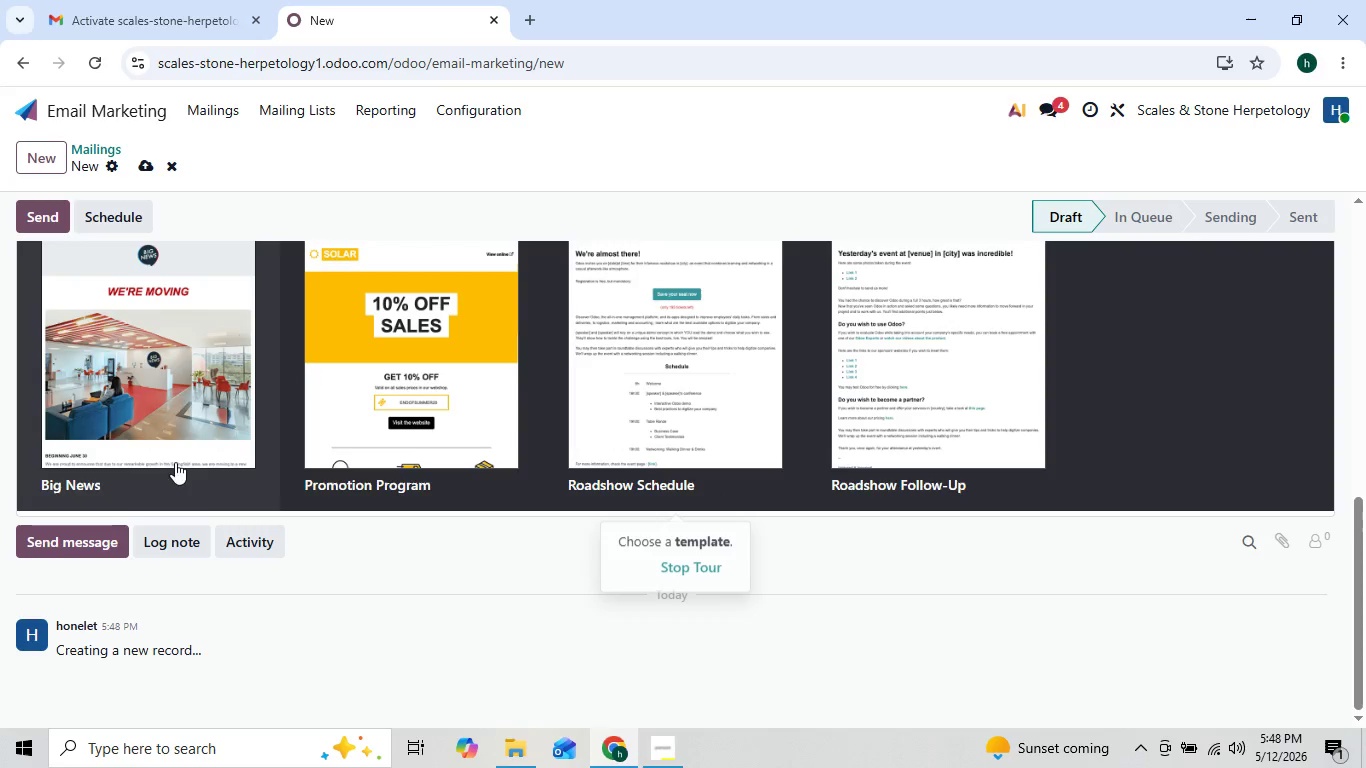 
wait(5.98)
 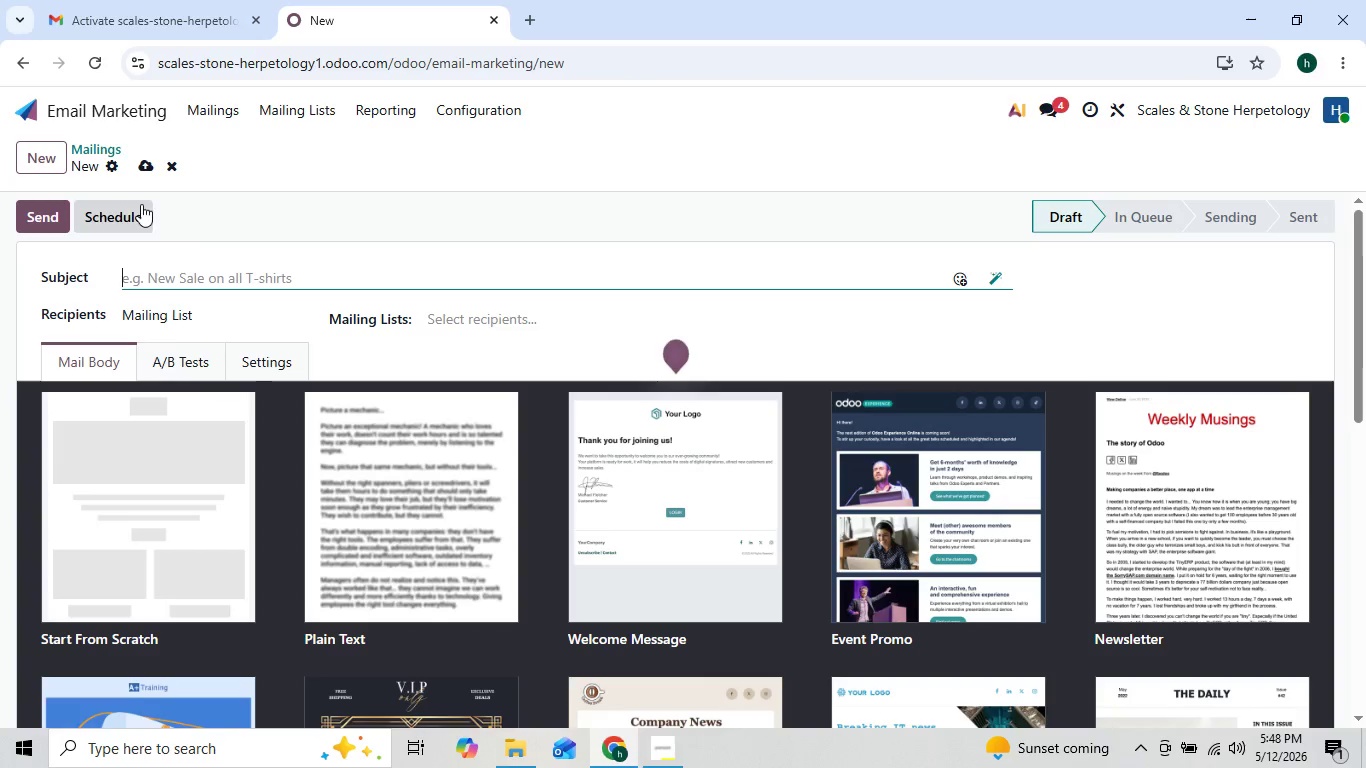 
left_click([179, 357])
 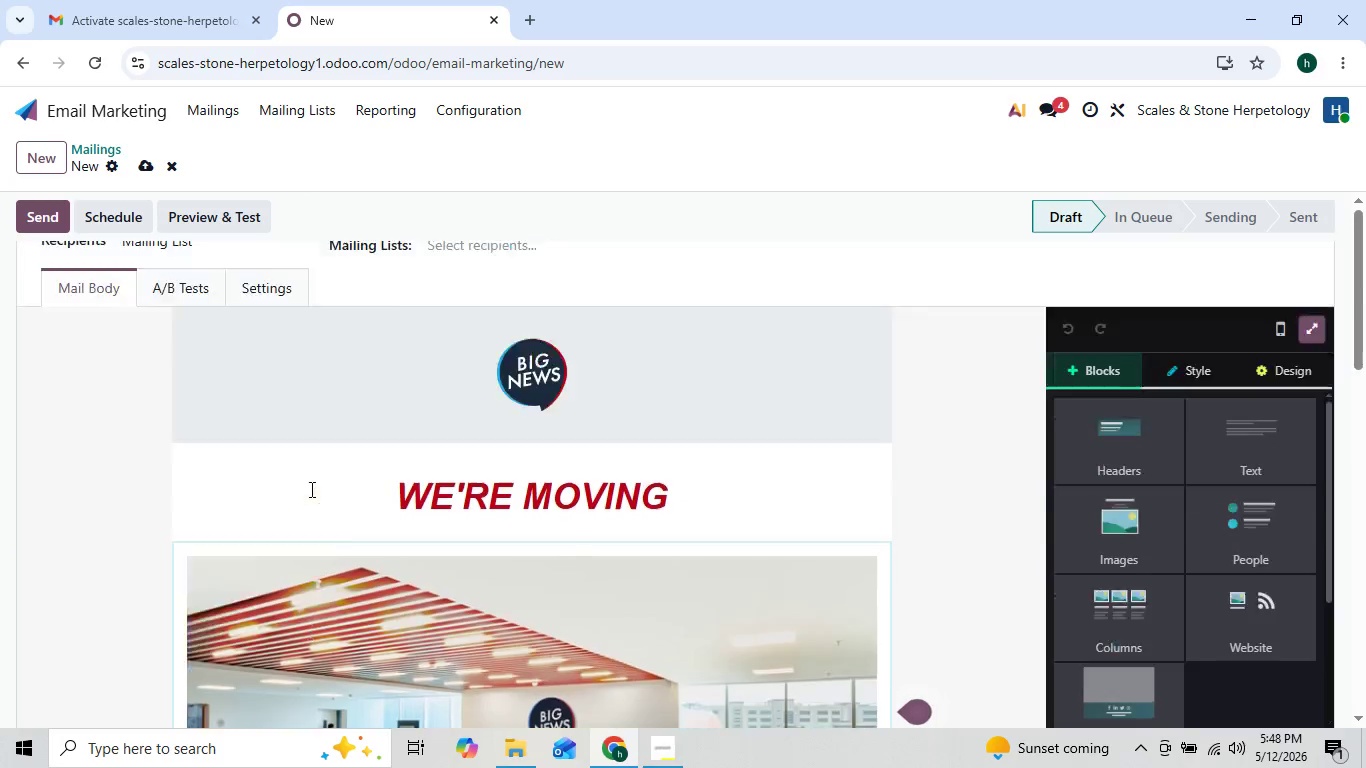 
wait(6.0)
 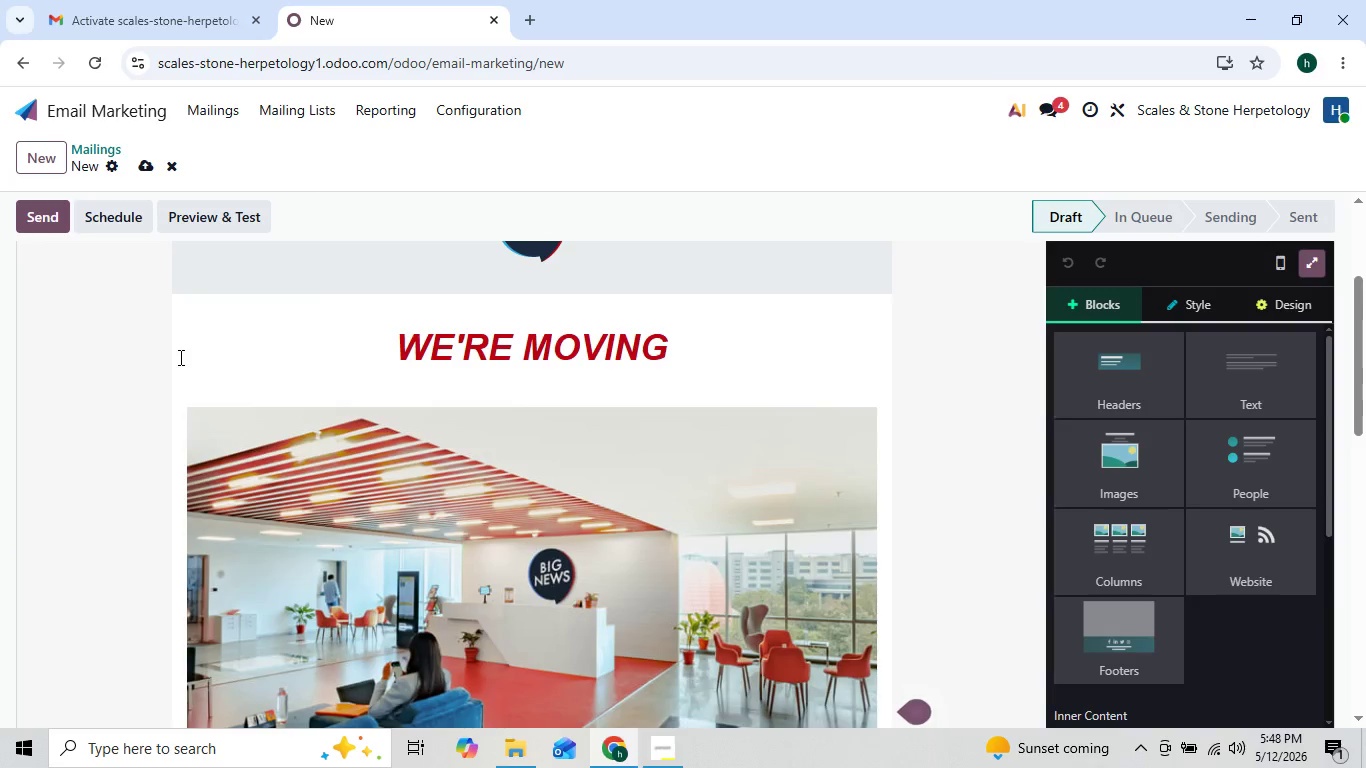 
left_click([296, 288])
 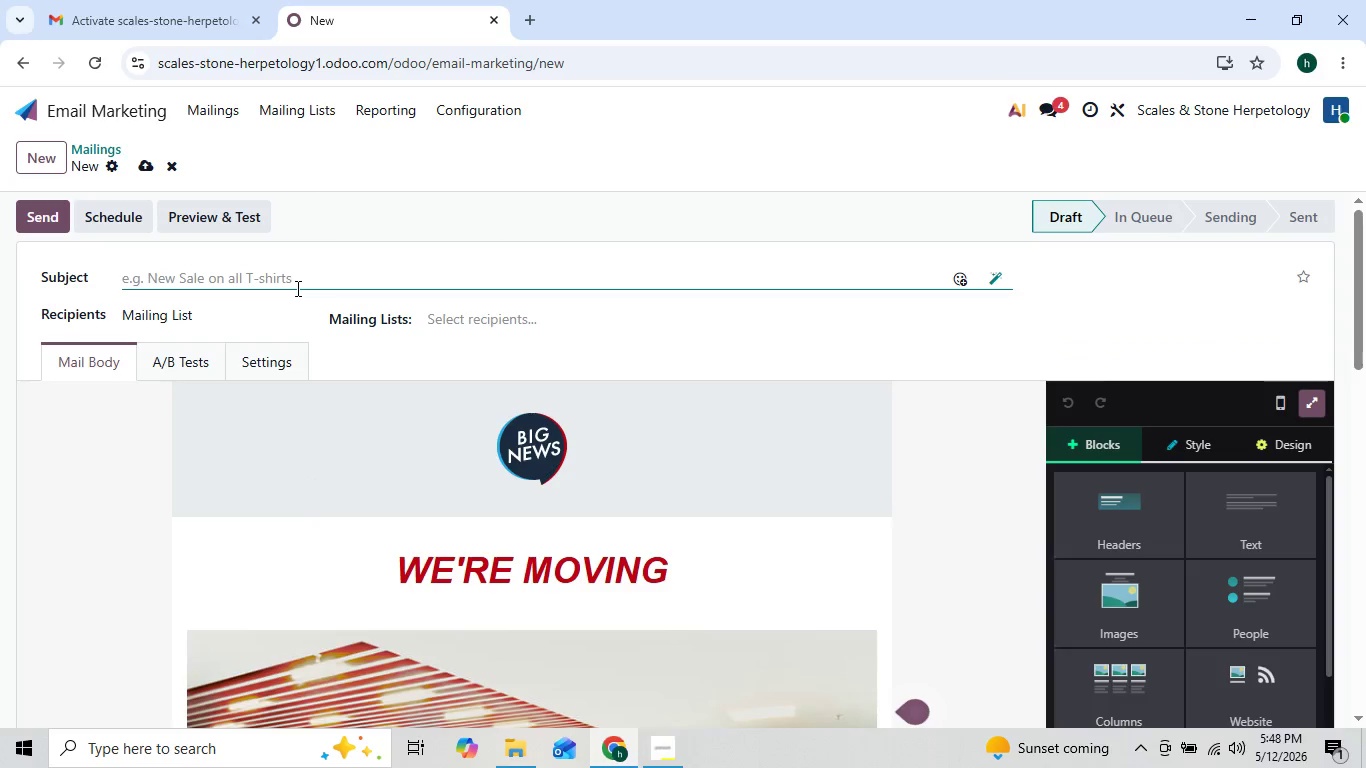 
hold_key(key=ControlLeft, duration=1.5)
 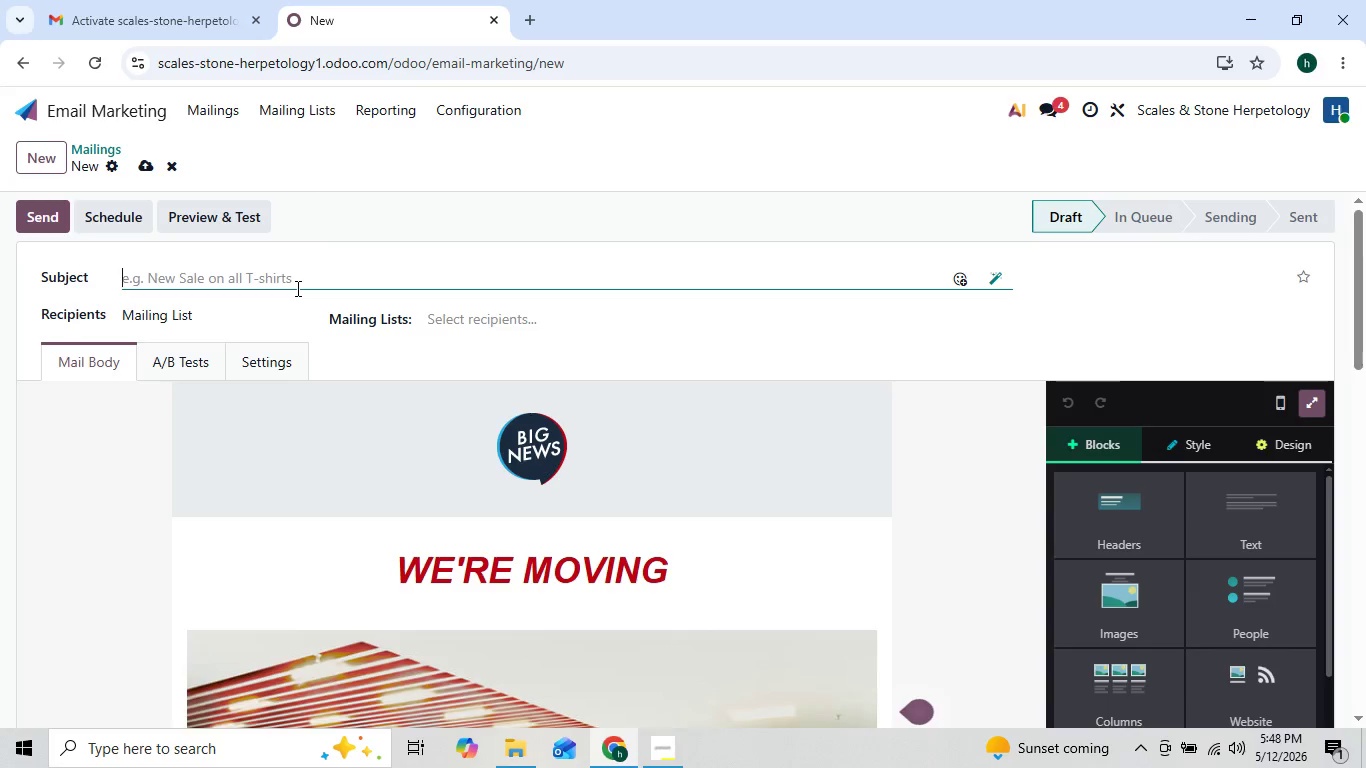 
key(Control+Y)
 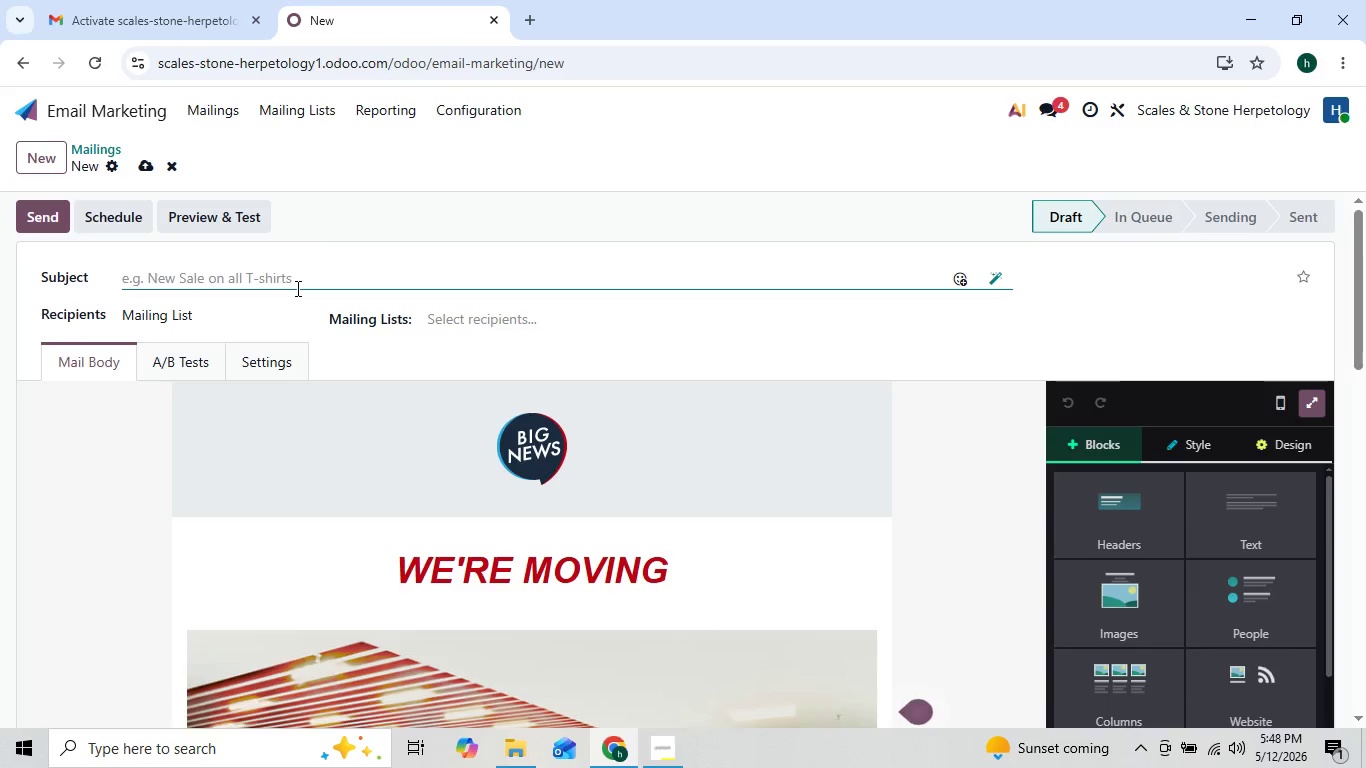 
type(our {{)
 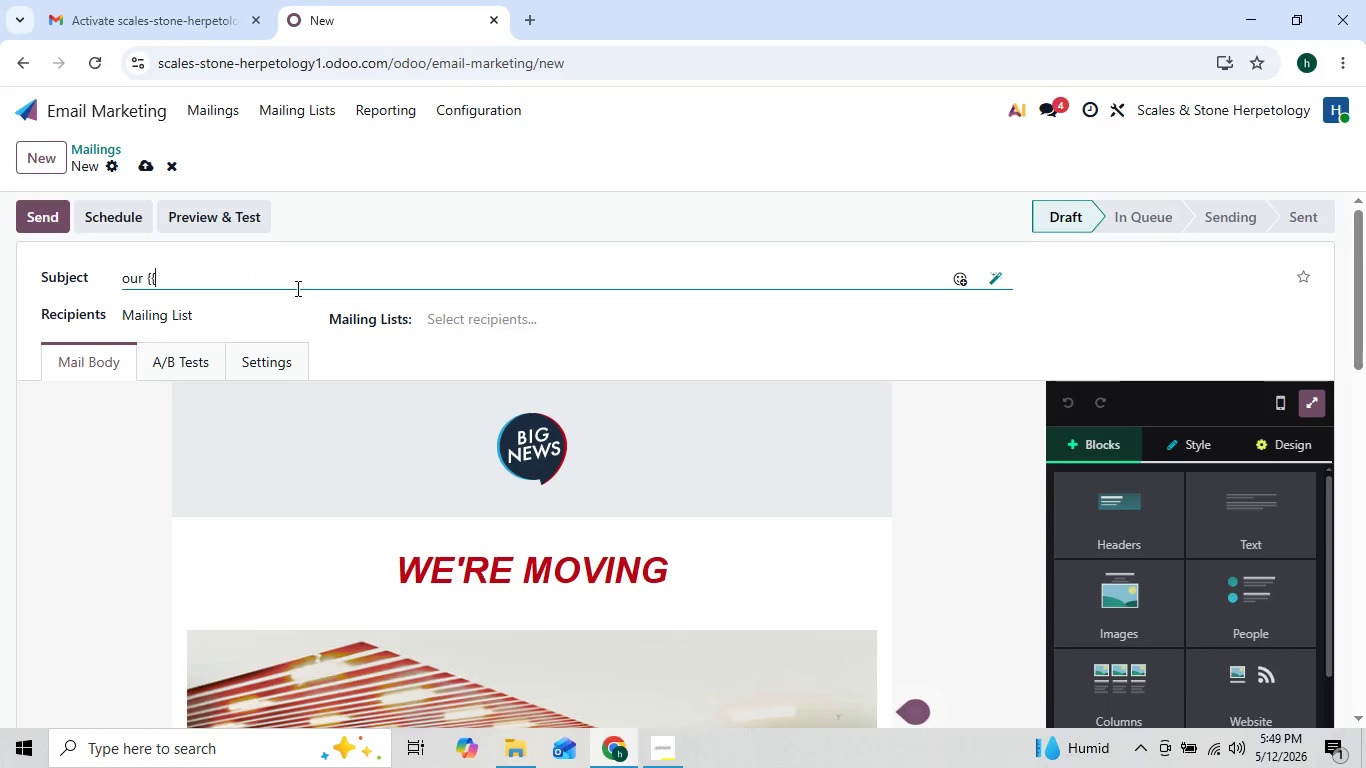 
key(ArrowLeft)
 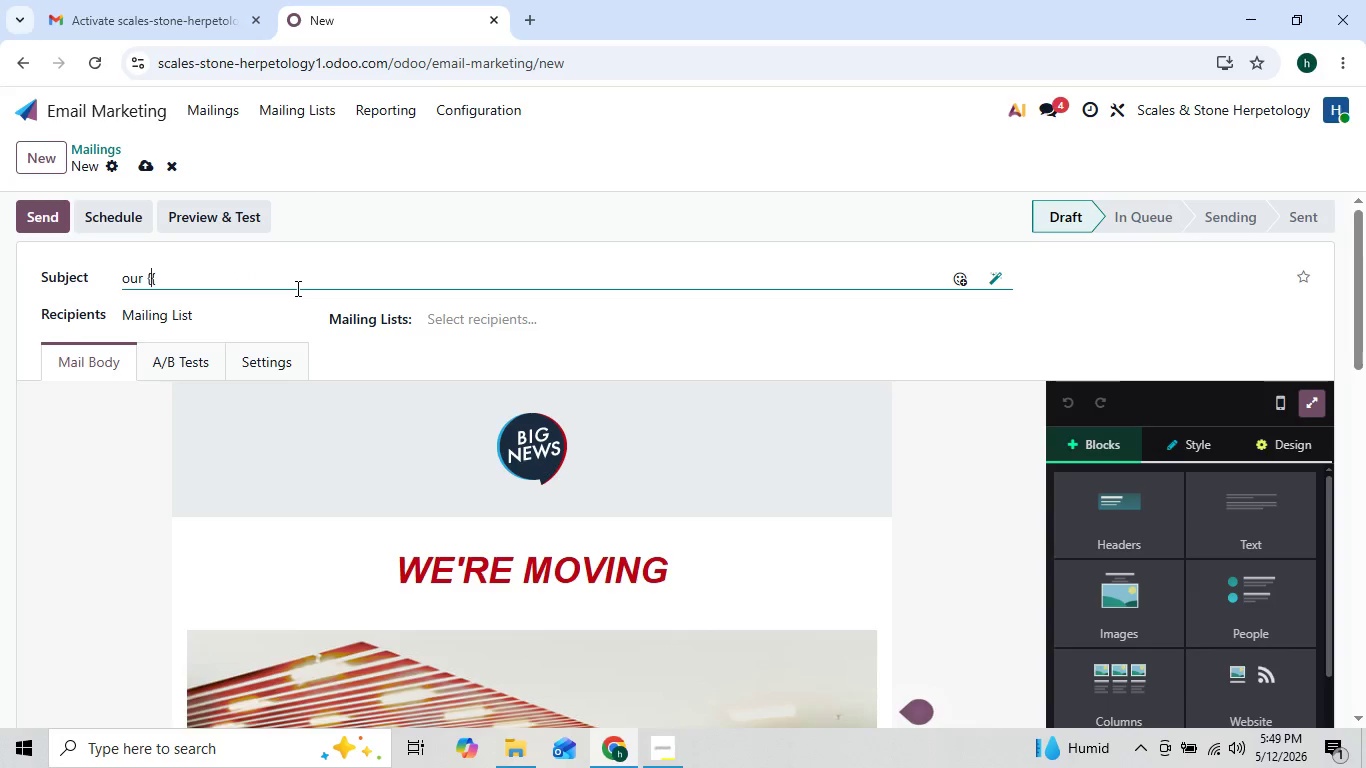 
key(ArrowLeft)
 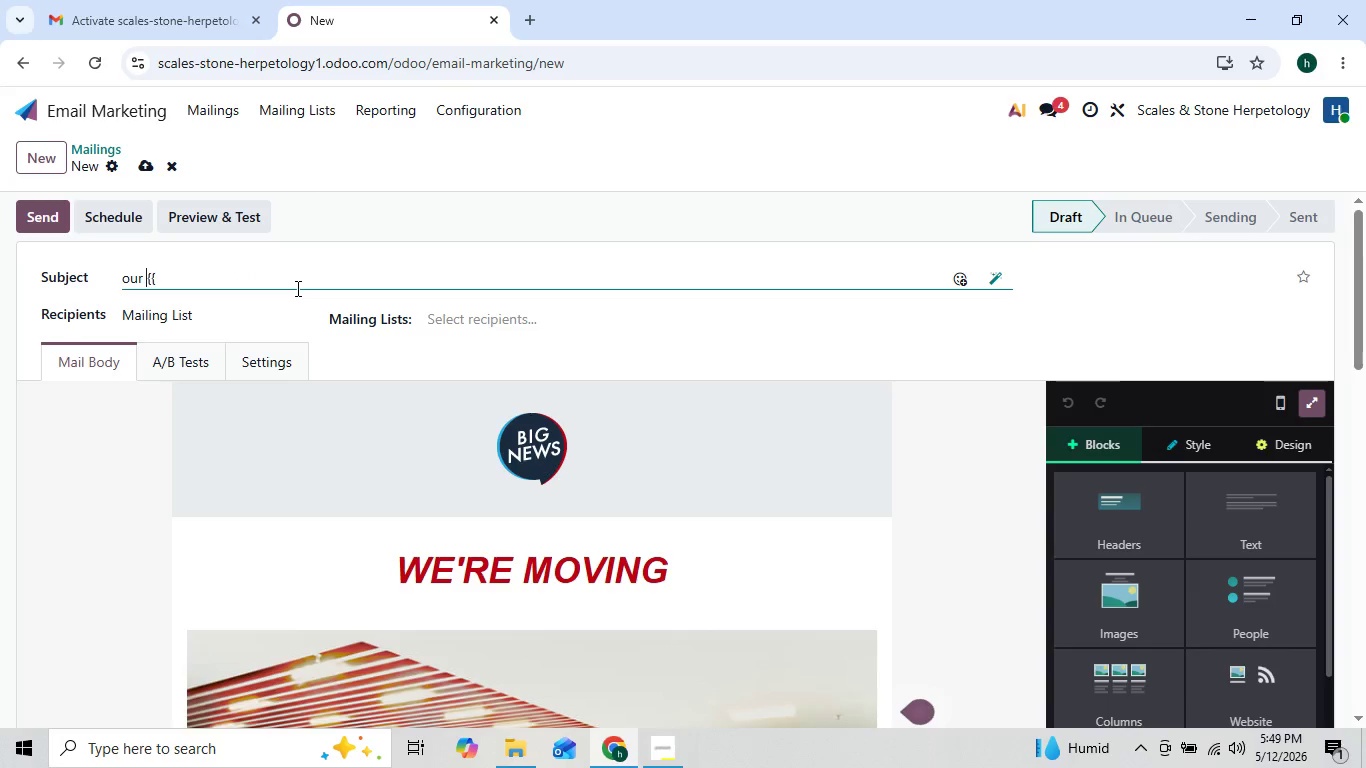 
key(ArrowLeft)
 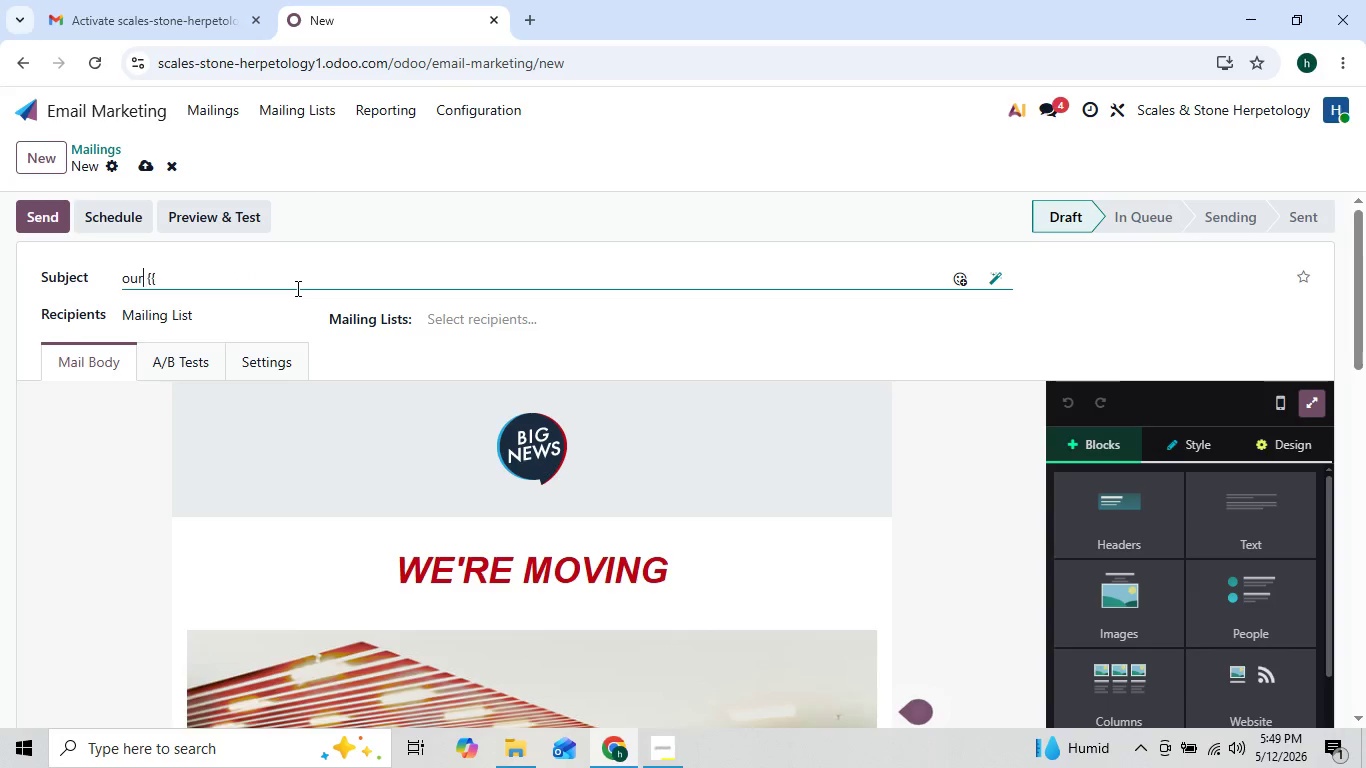 
key(ArrowLeft)
 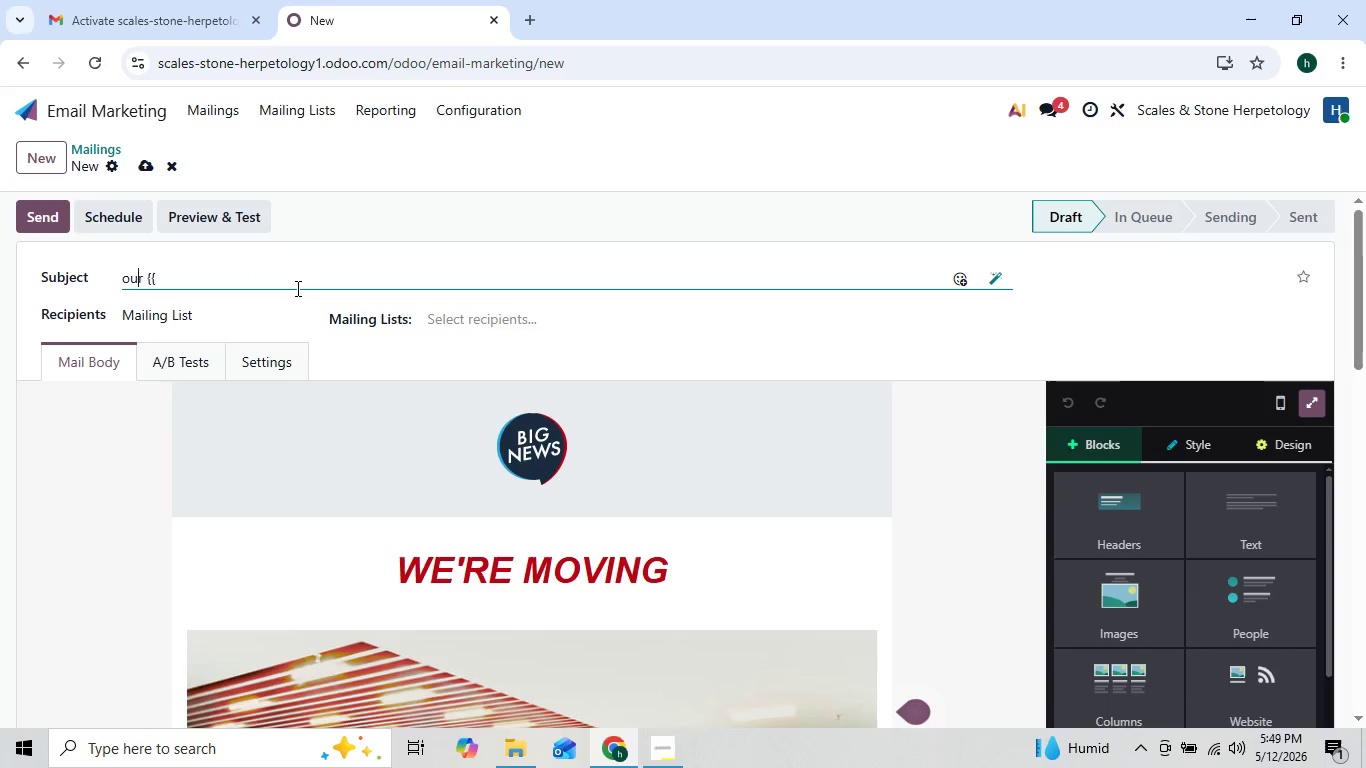 
key(ArrowLeft)
 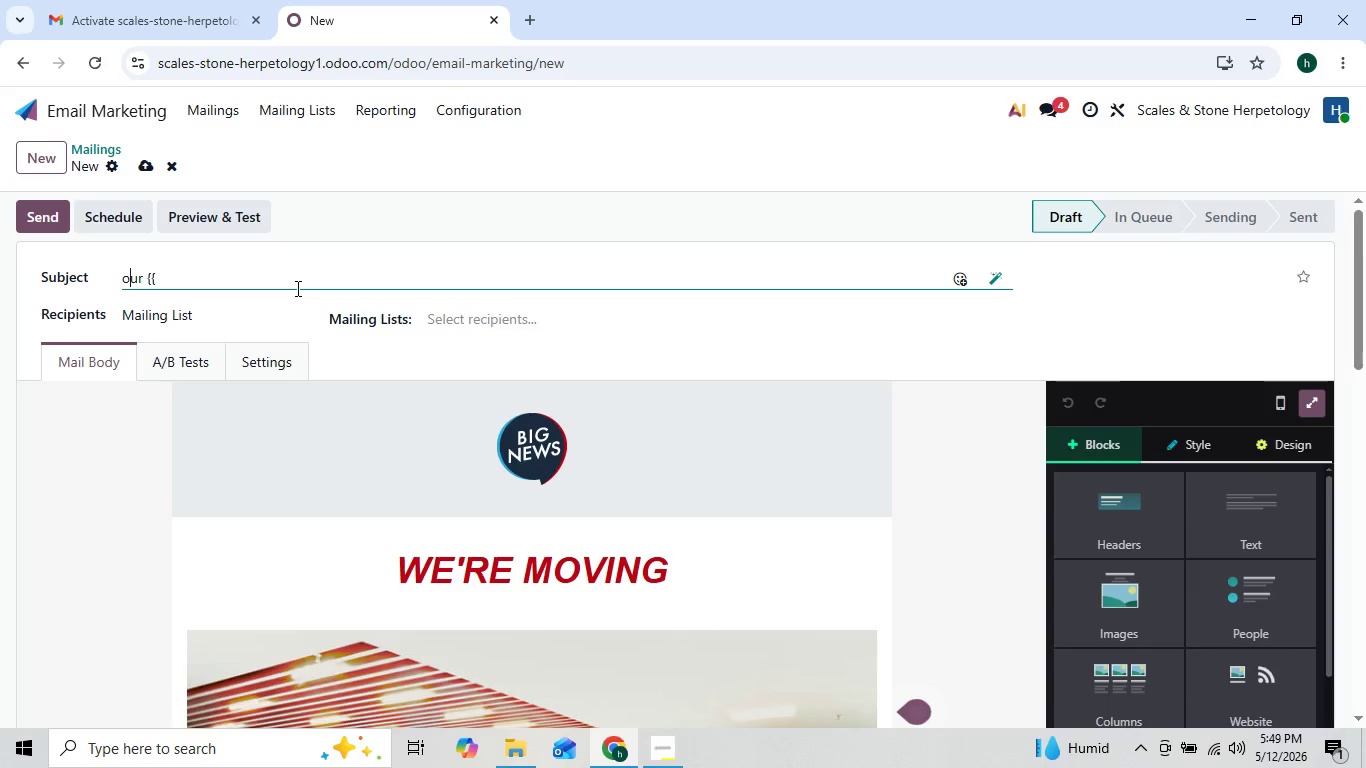 
key(ArrowLeft)
 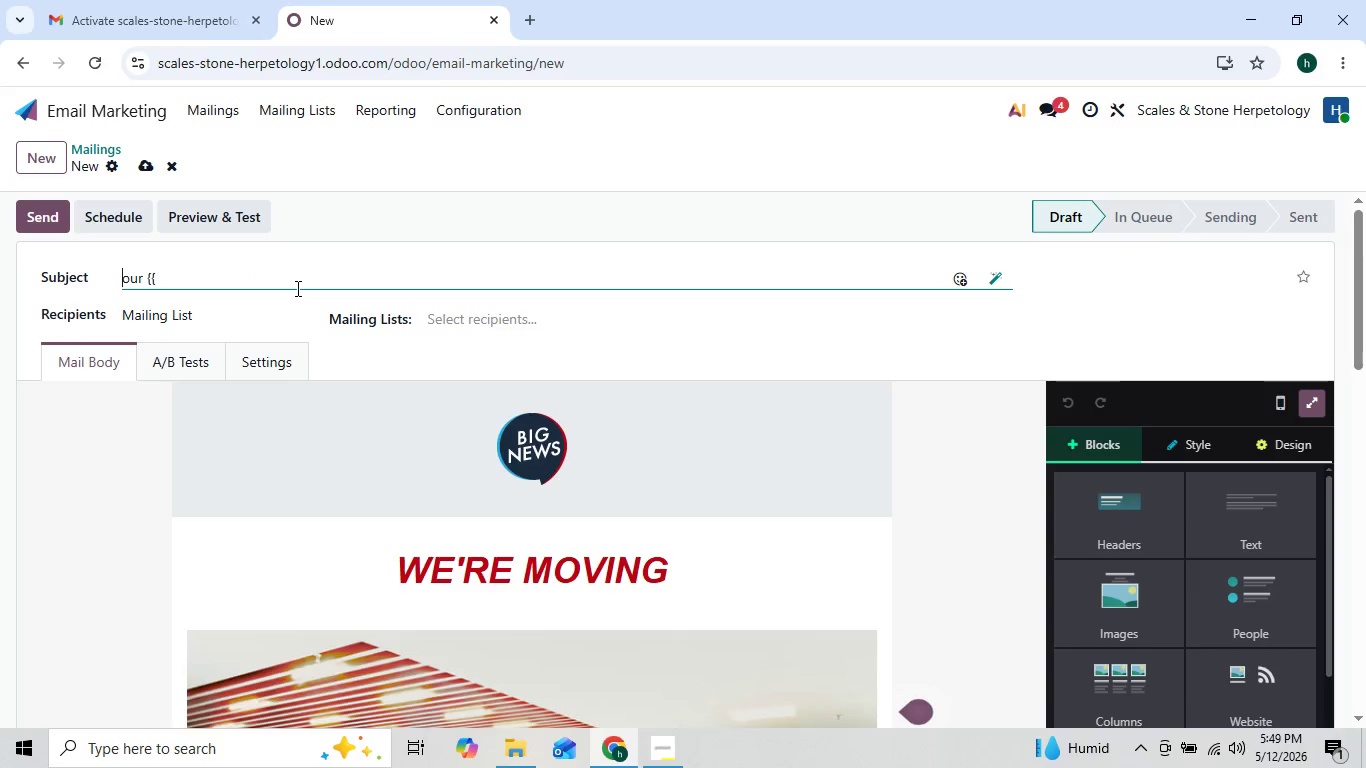 
key(Shift+Y)
 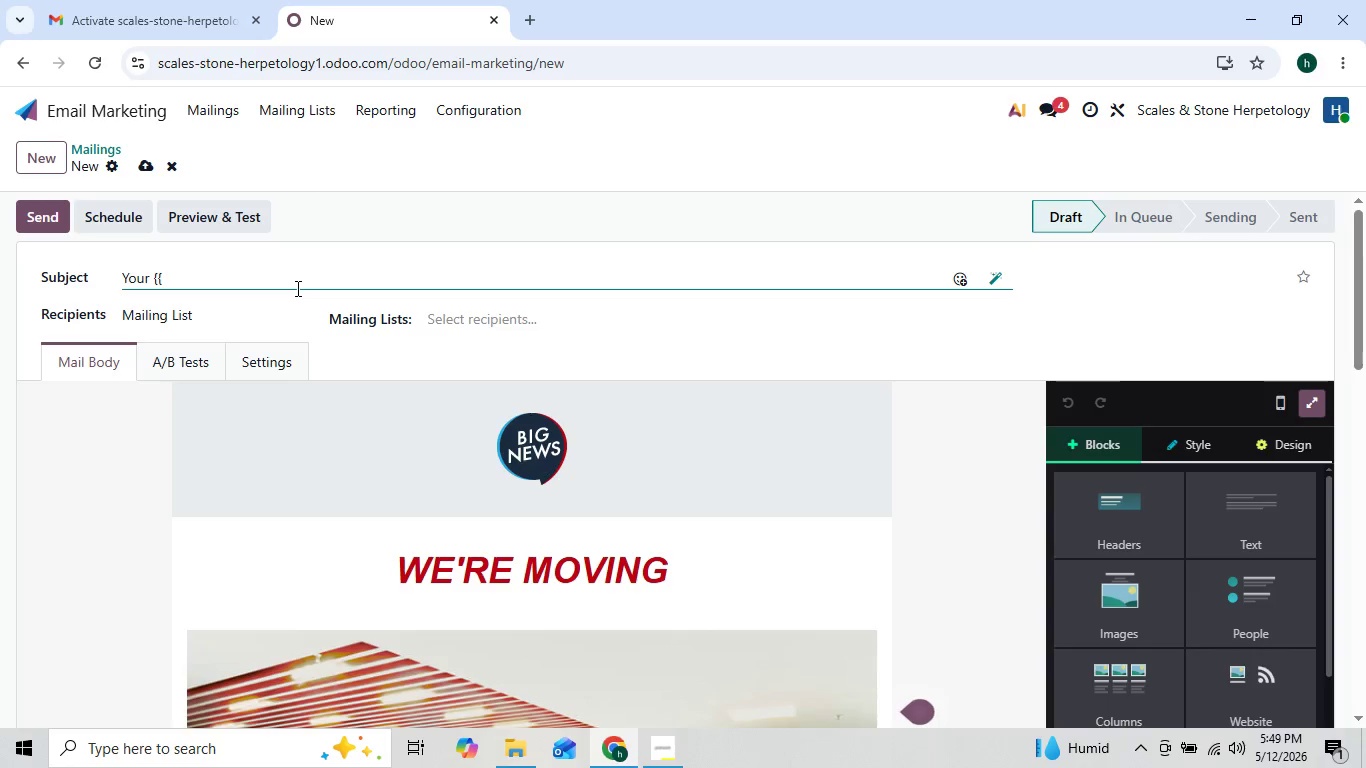 
key(ArrowRight)
 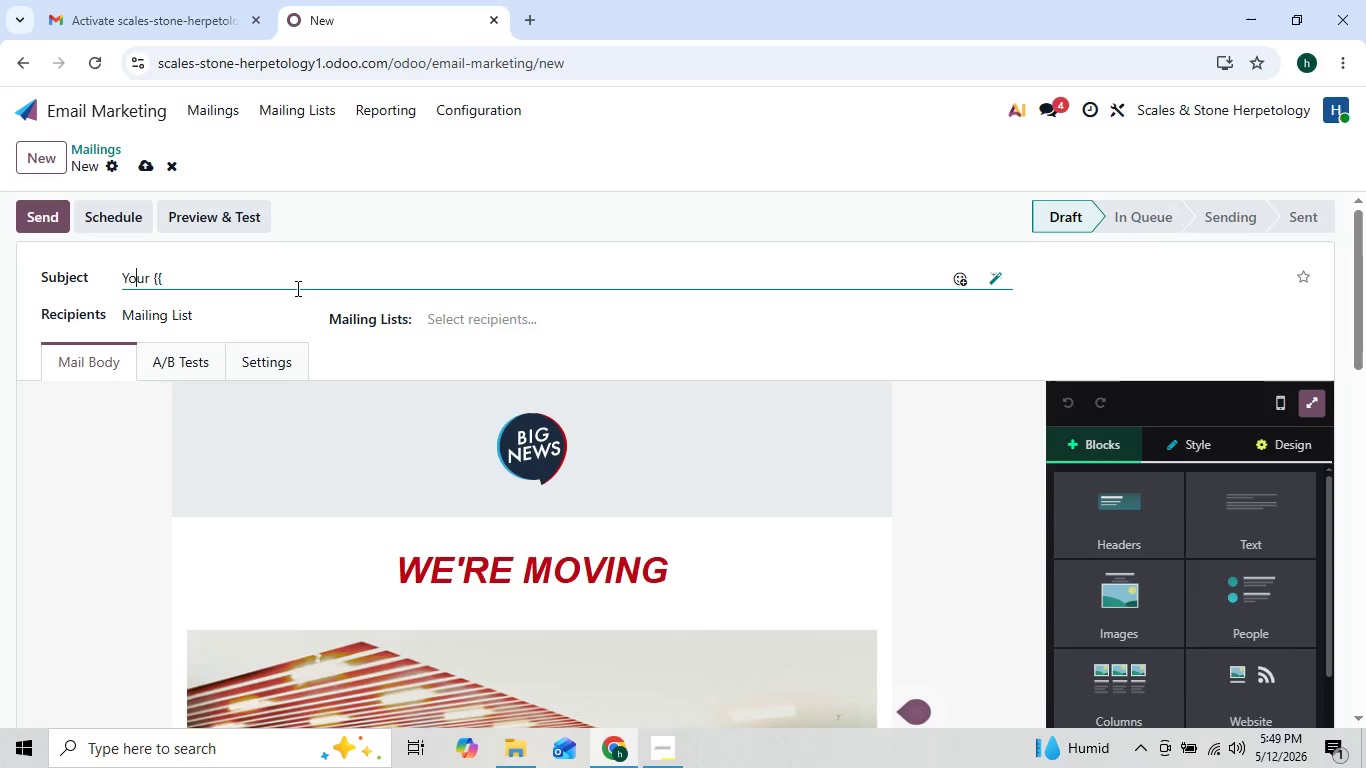 
key(ArrowRight)
 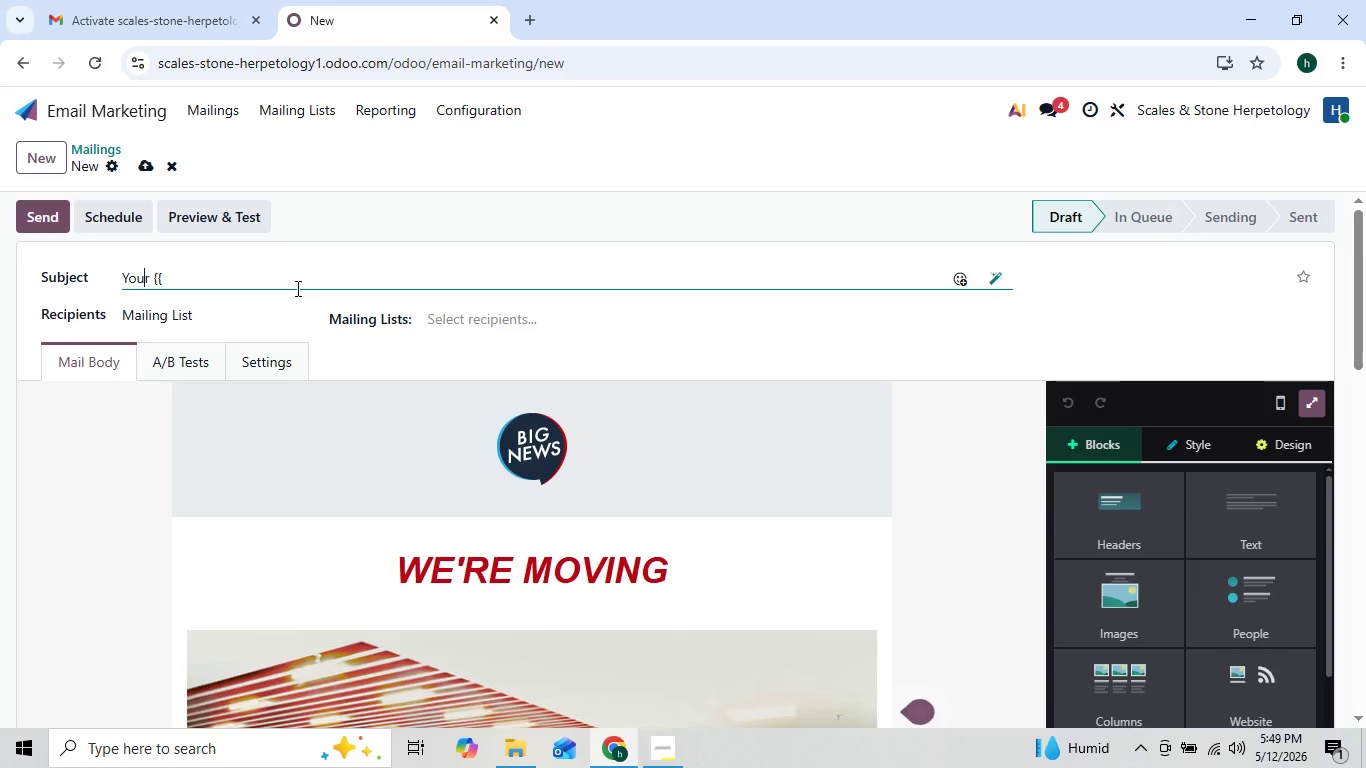 
key(ArrowRight)
 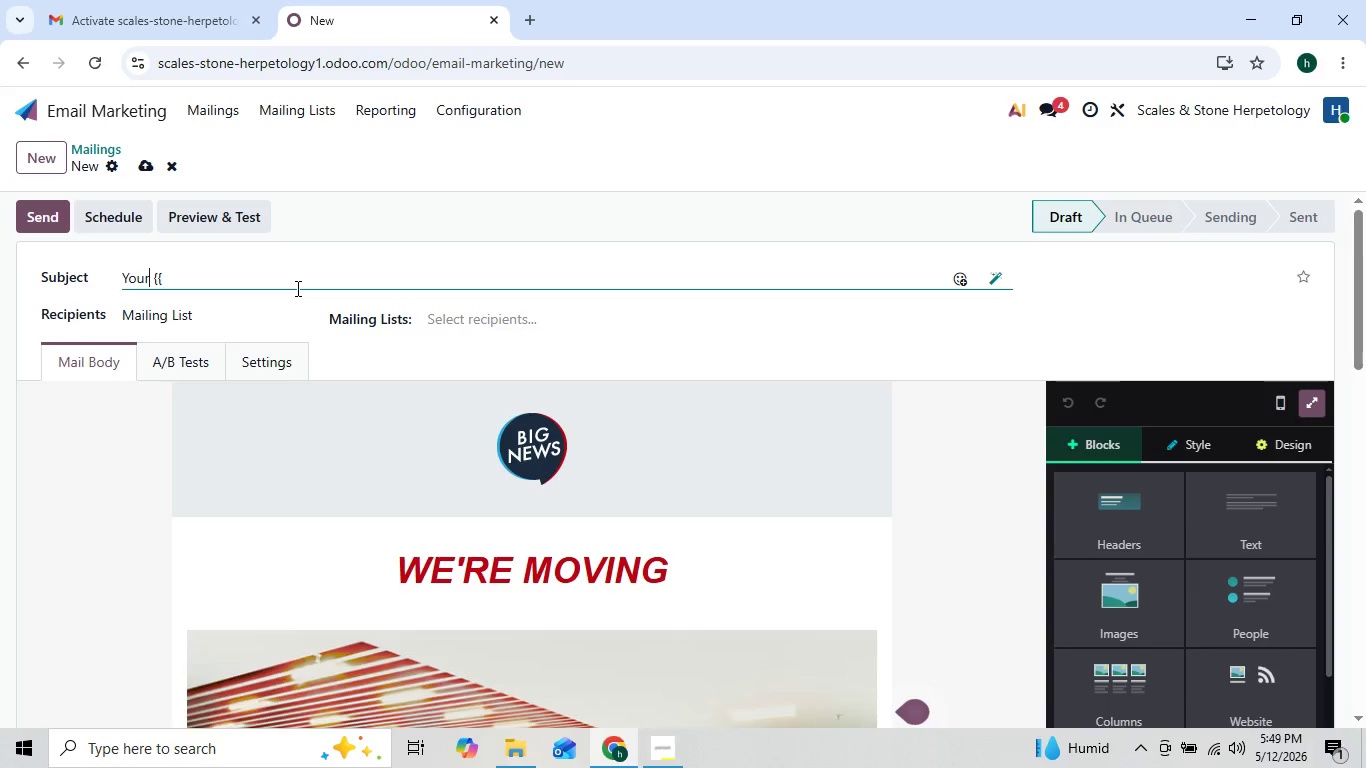 
key(ArrowRight)
 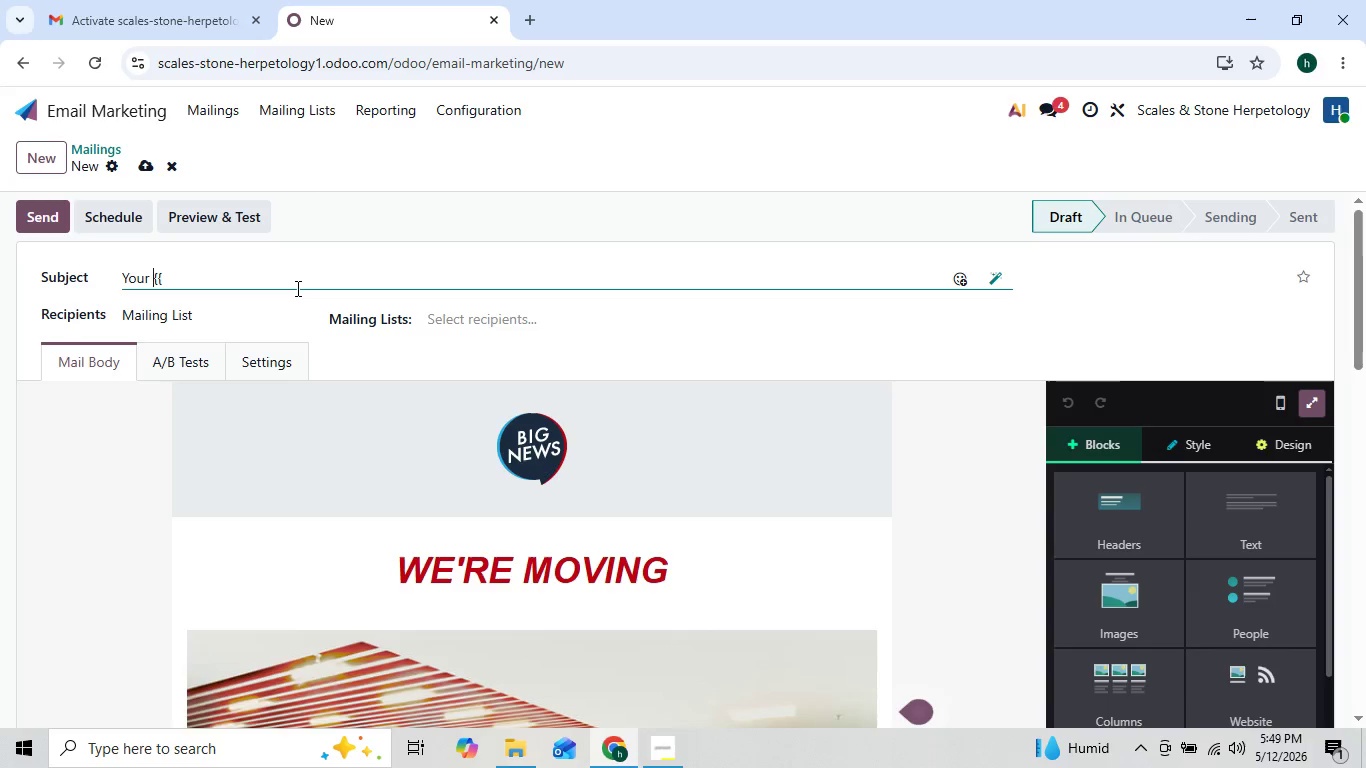 
key(ArrowRight)
 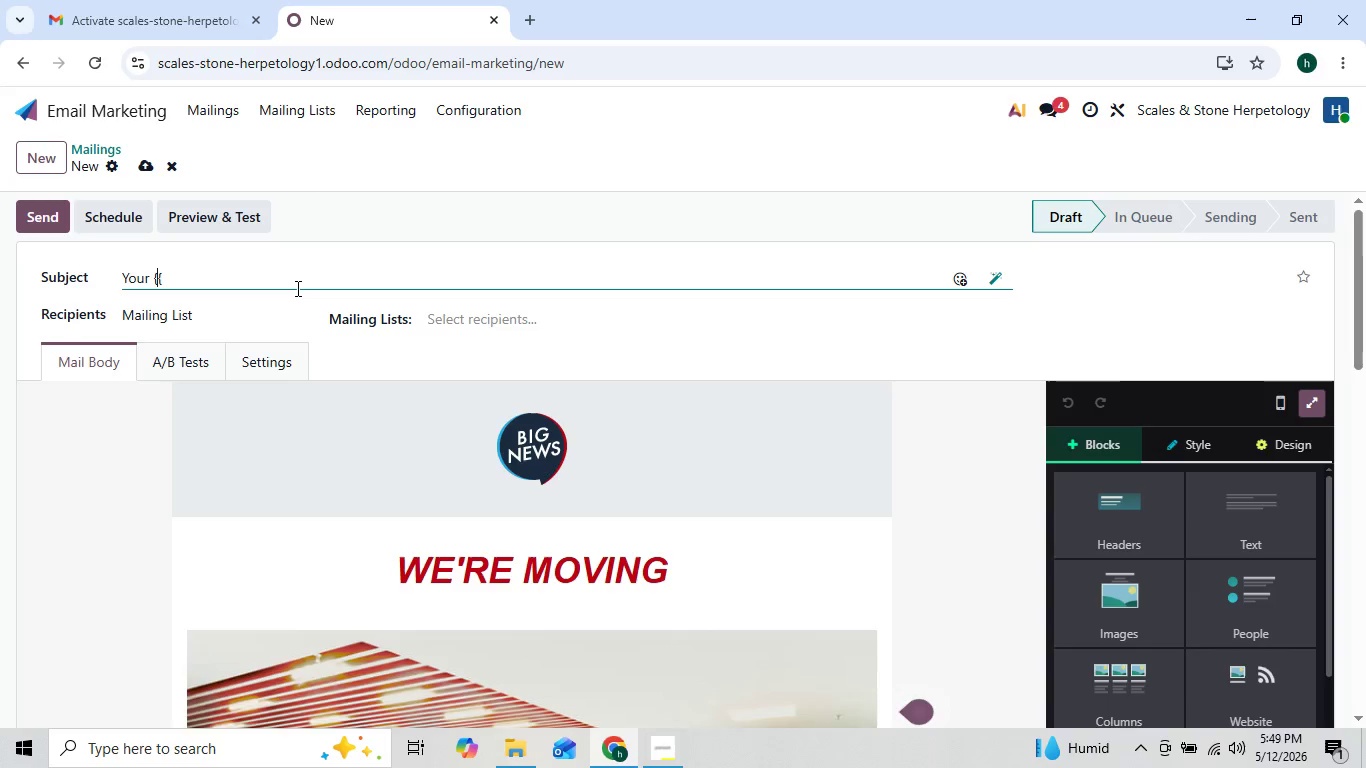 
key(ArrowRight)
 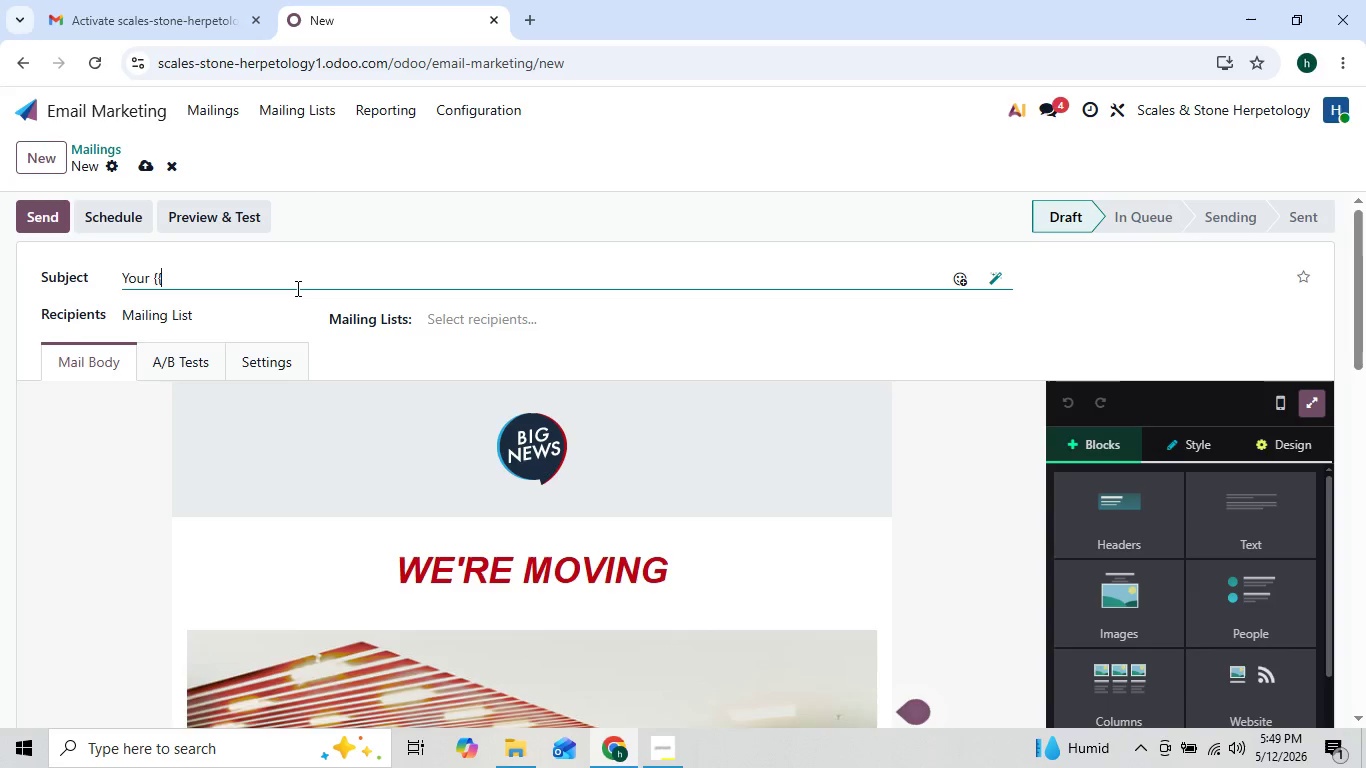 
type(object.pet_type}} the r)
key(Backspace)
type(Right Way Dies)
key(Backspace)
type(t Mistakes to Avoid)
 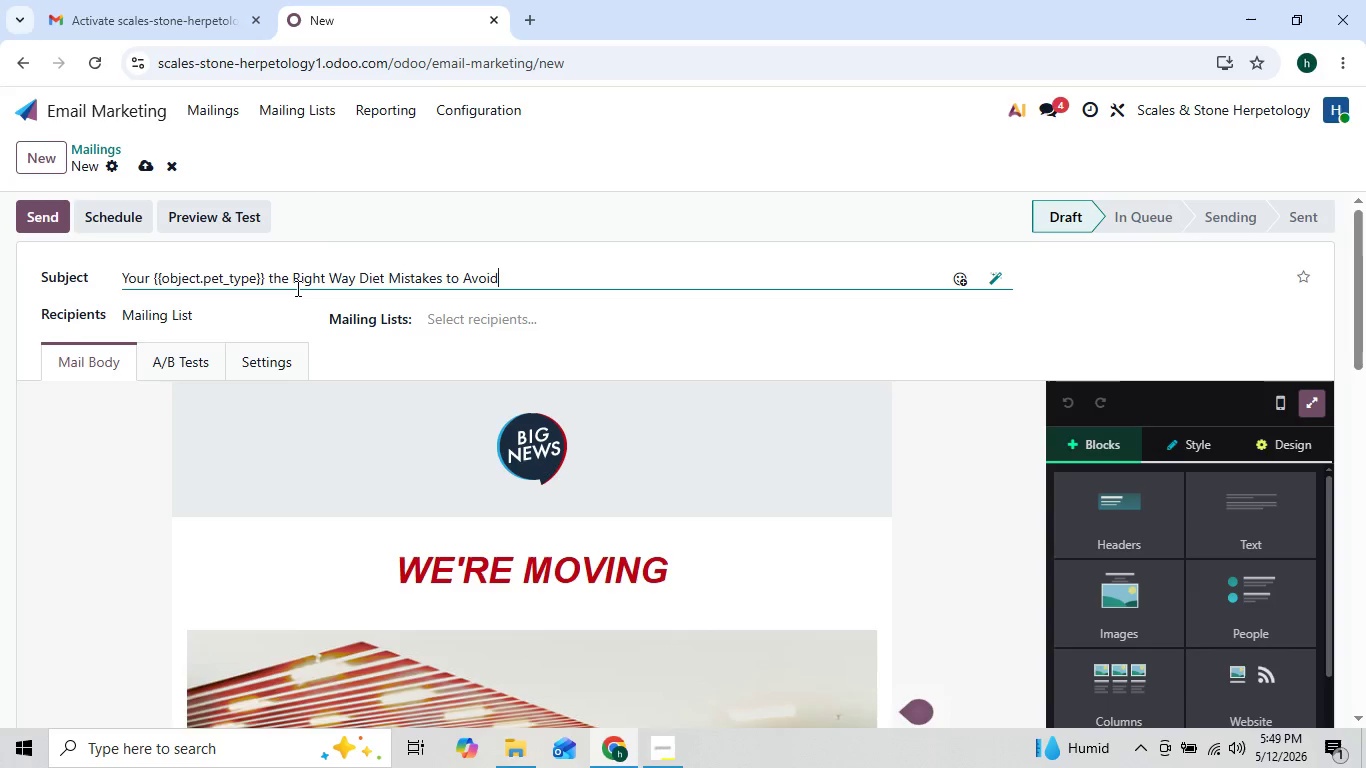 
mouse_move([433, 338])
 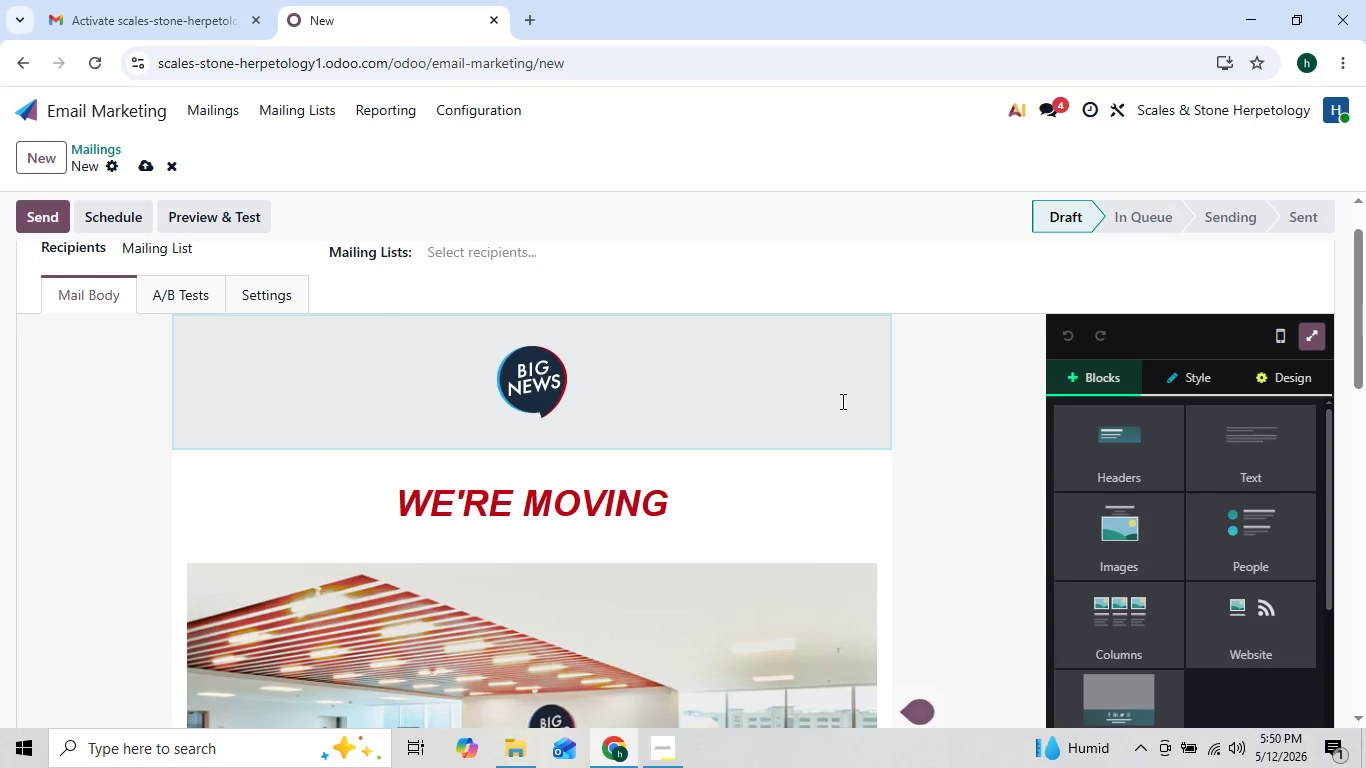 
left_click([841, 401])
 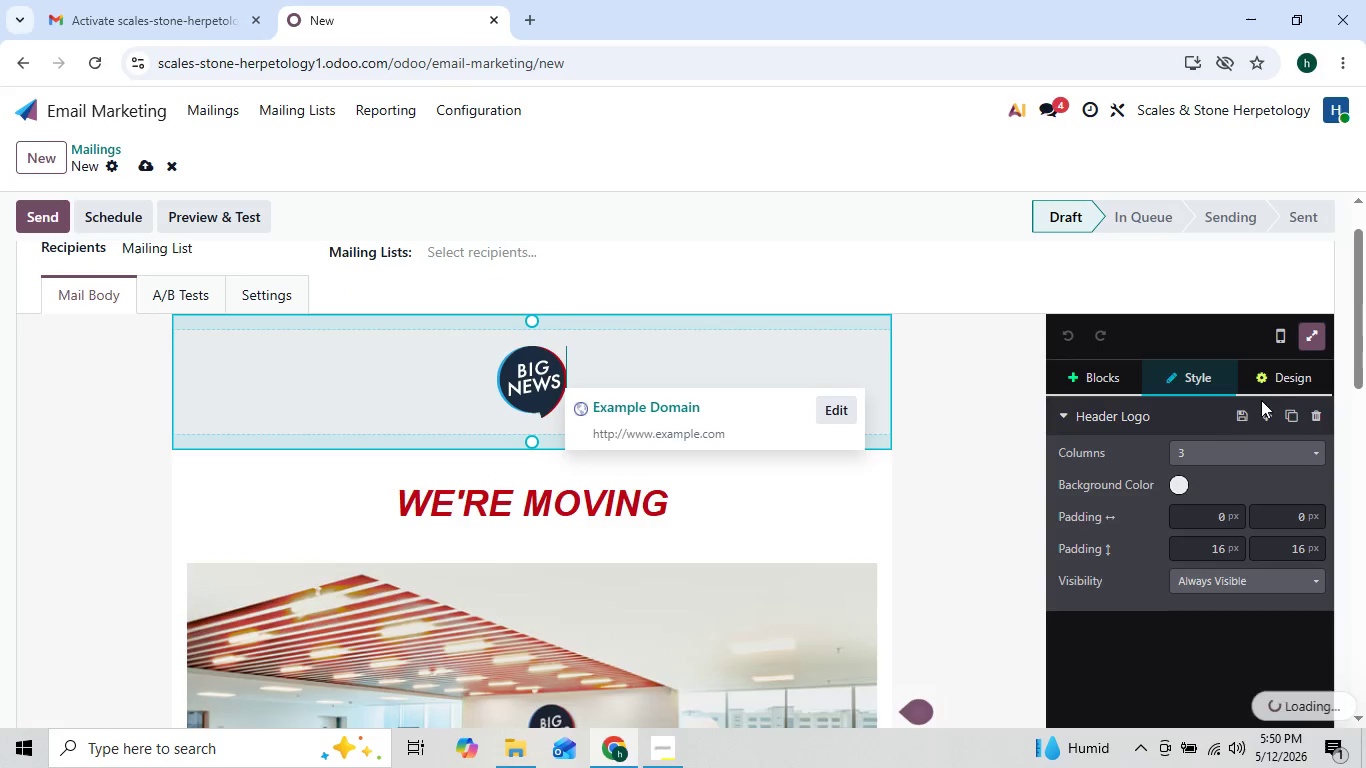 
left_click([1274, 383])
 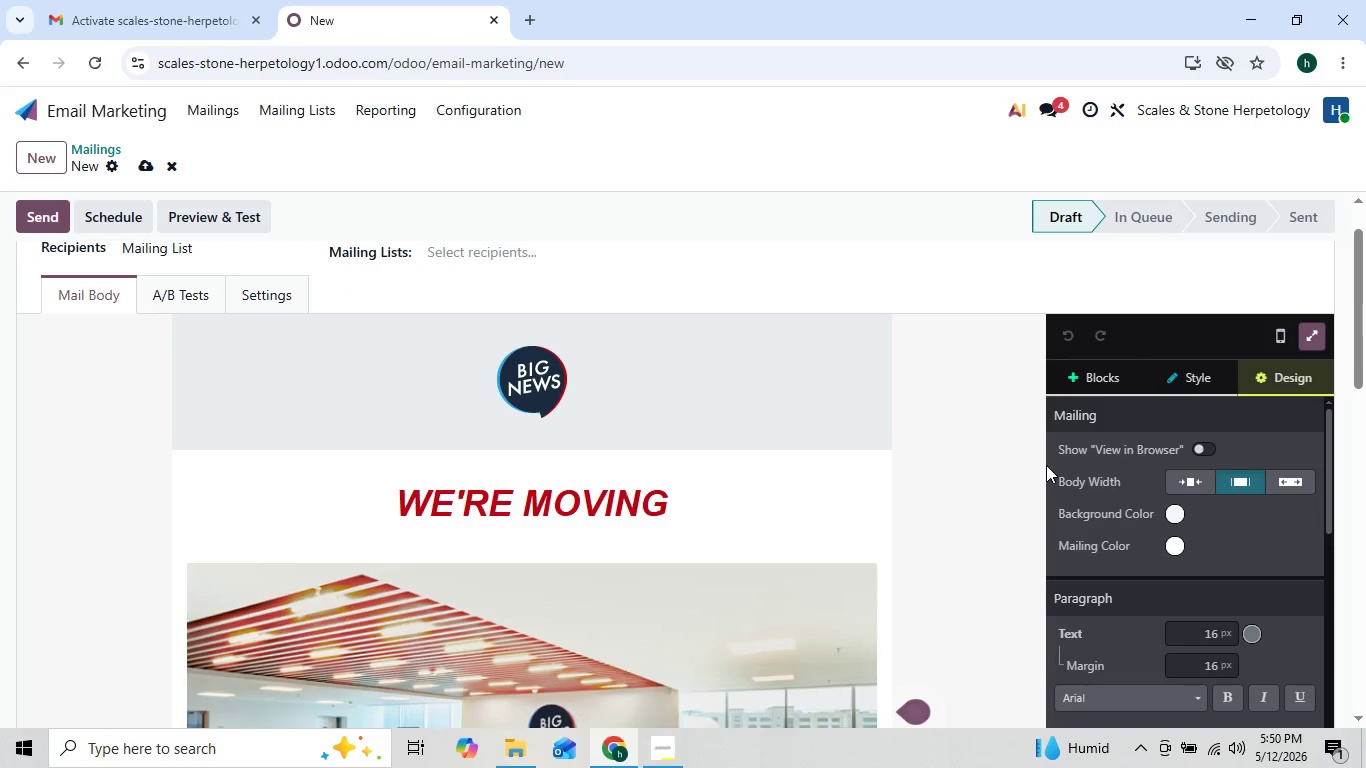 
left_click([864, 424])
 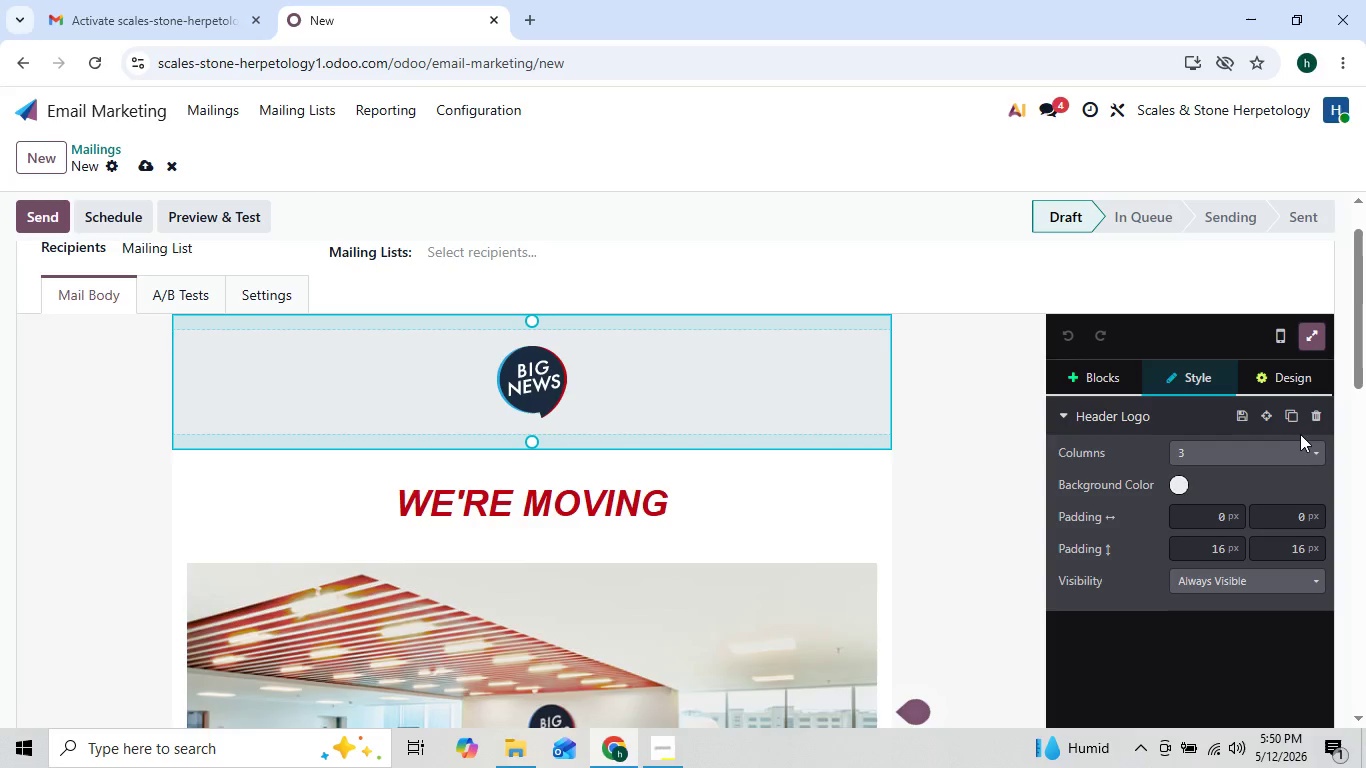 
left_click([1317, 419])
 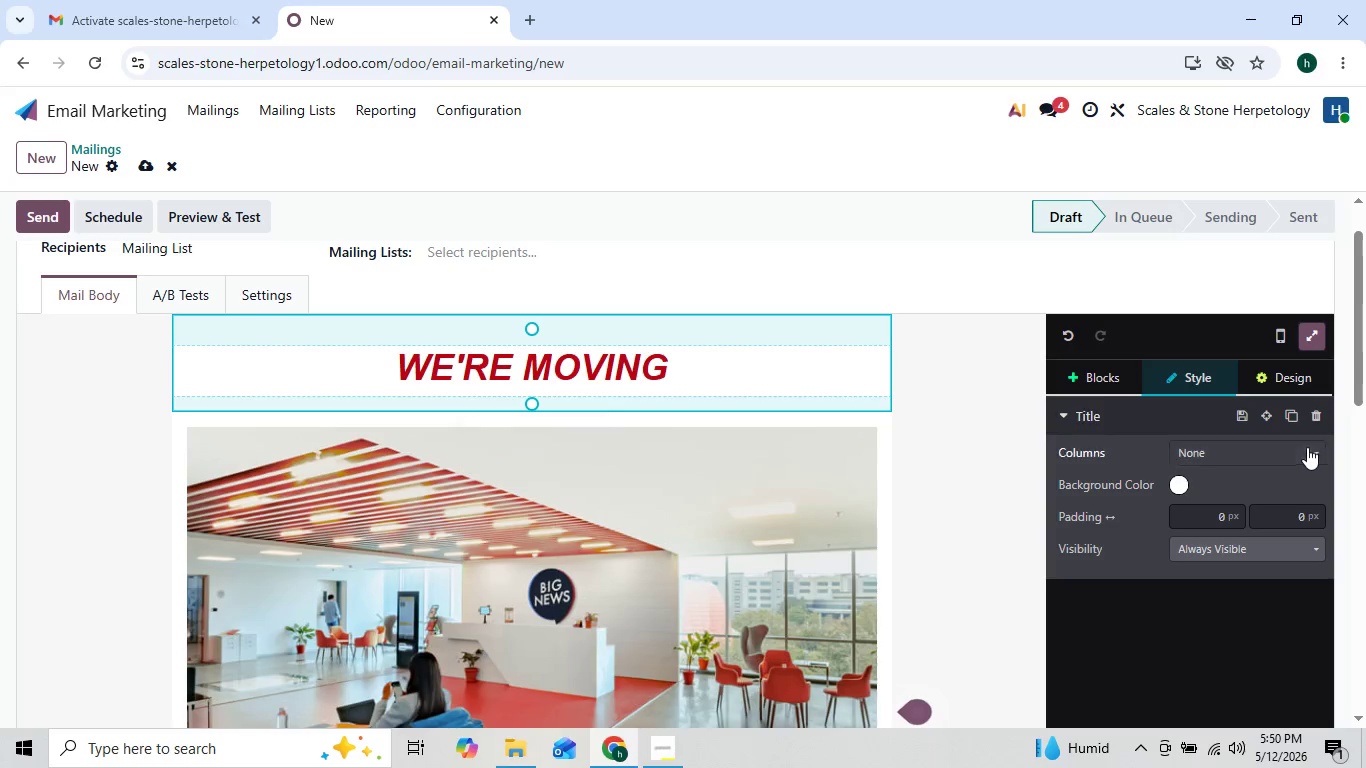 
left_click([1323, 415])
 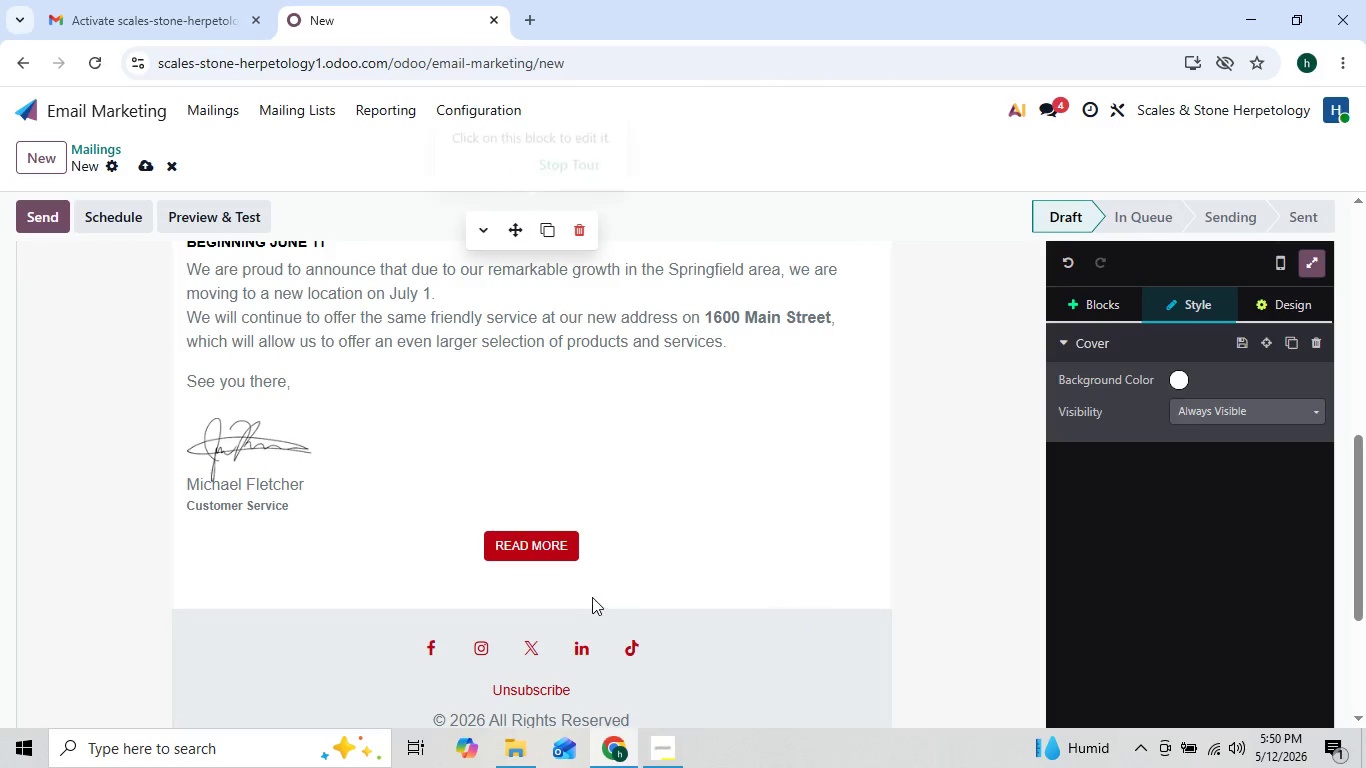 
left_click([331, 502])
 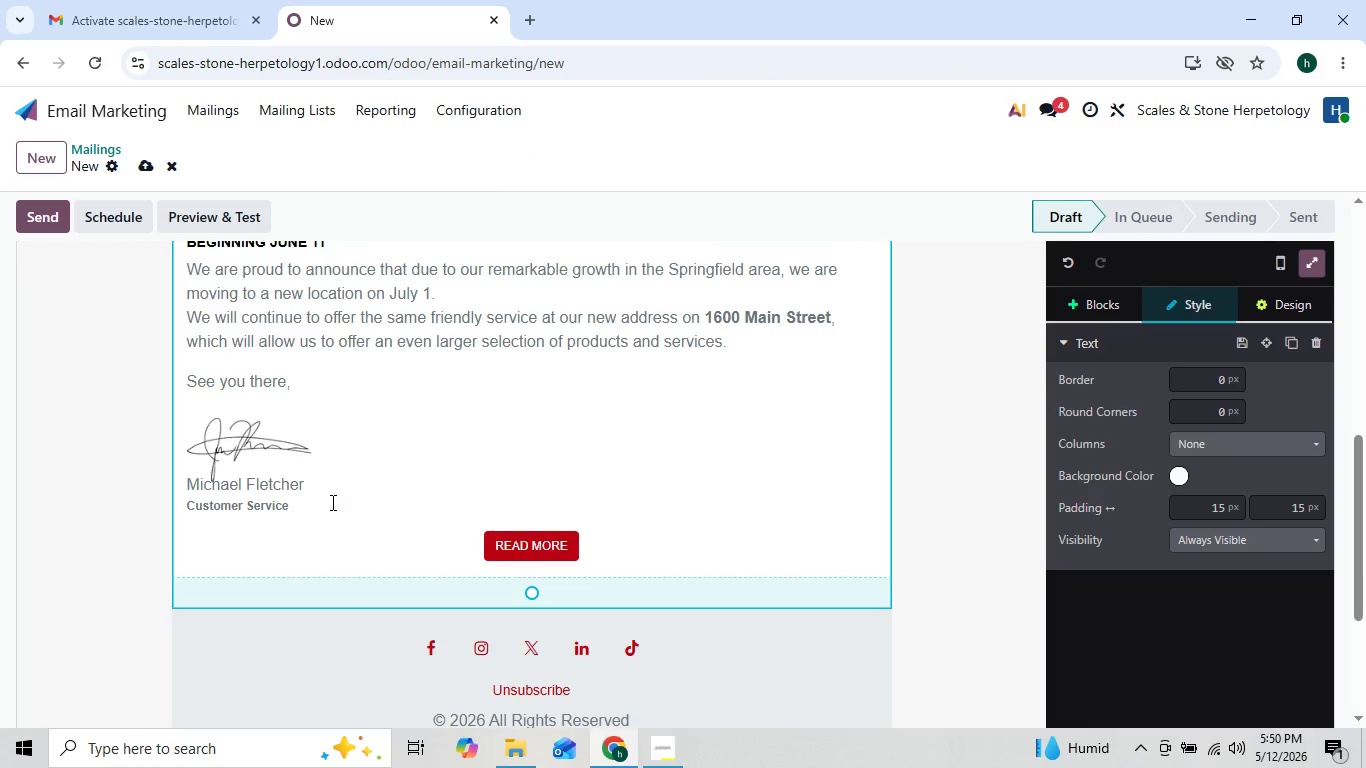 
hold_key(key=Backspace, duration=0.8)
 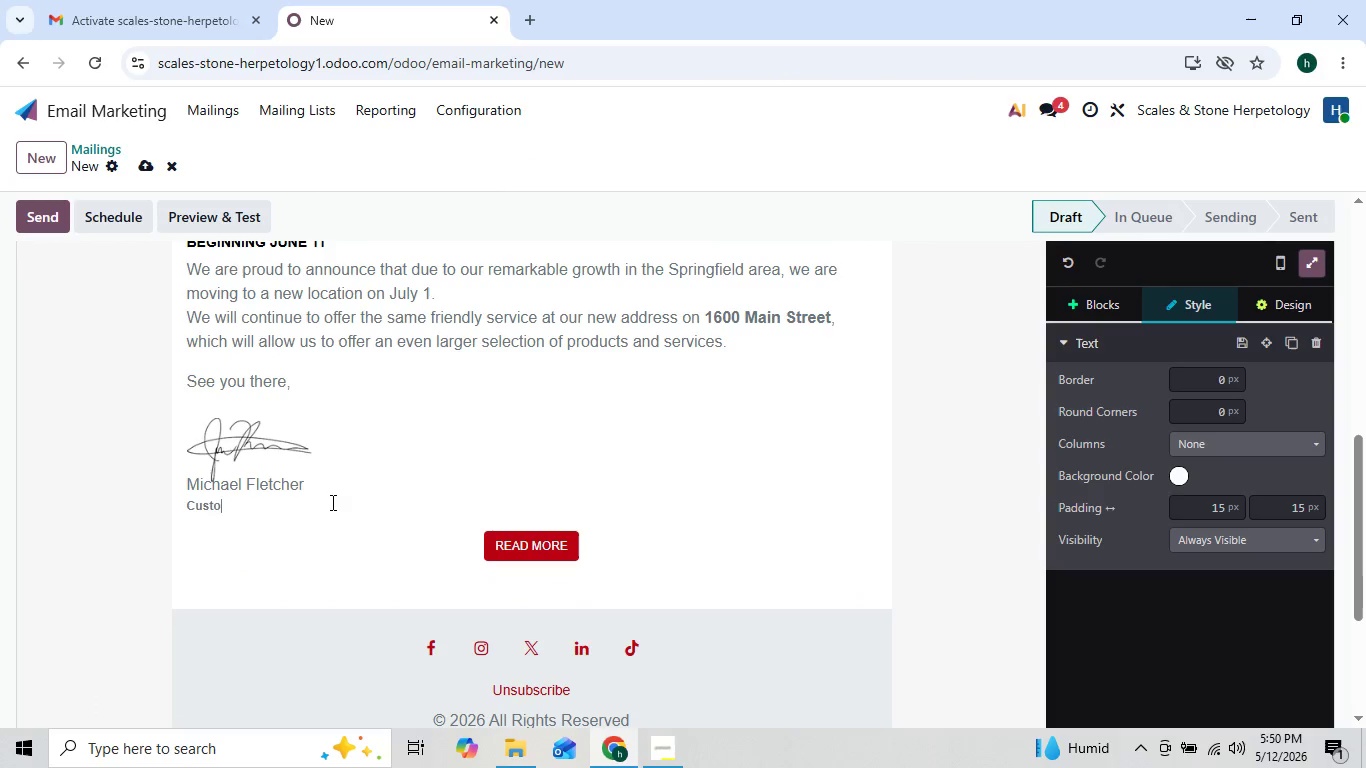 
key(Backspace)
 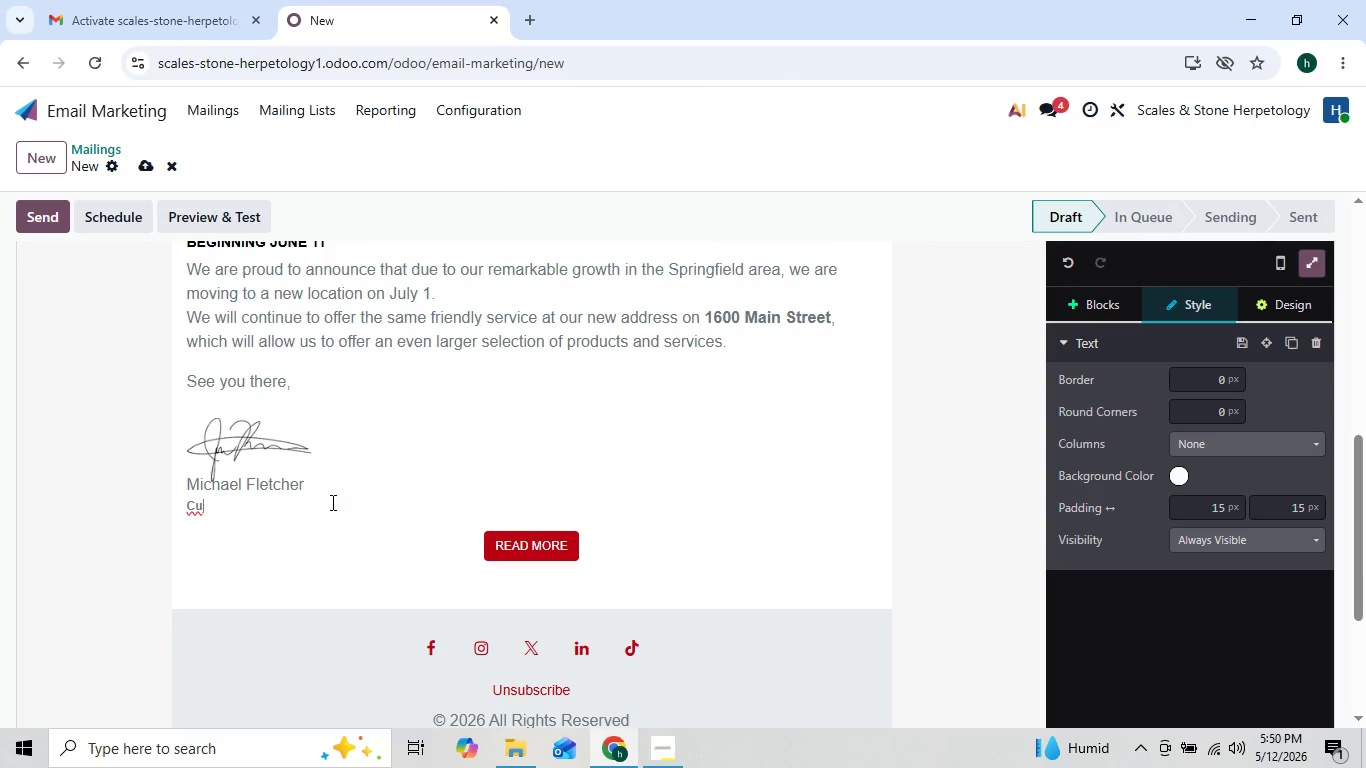 
key(Backspace)
 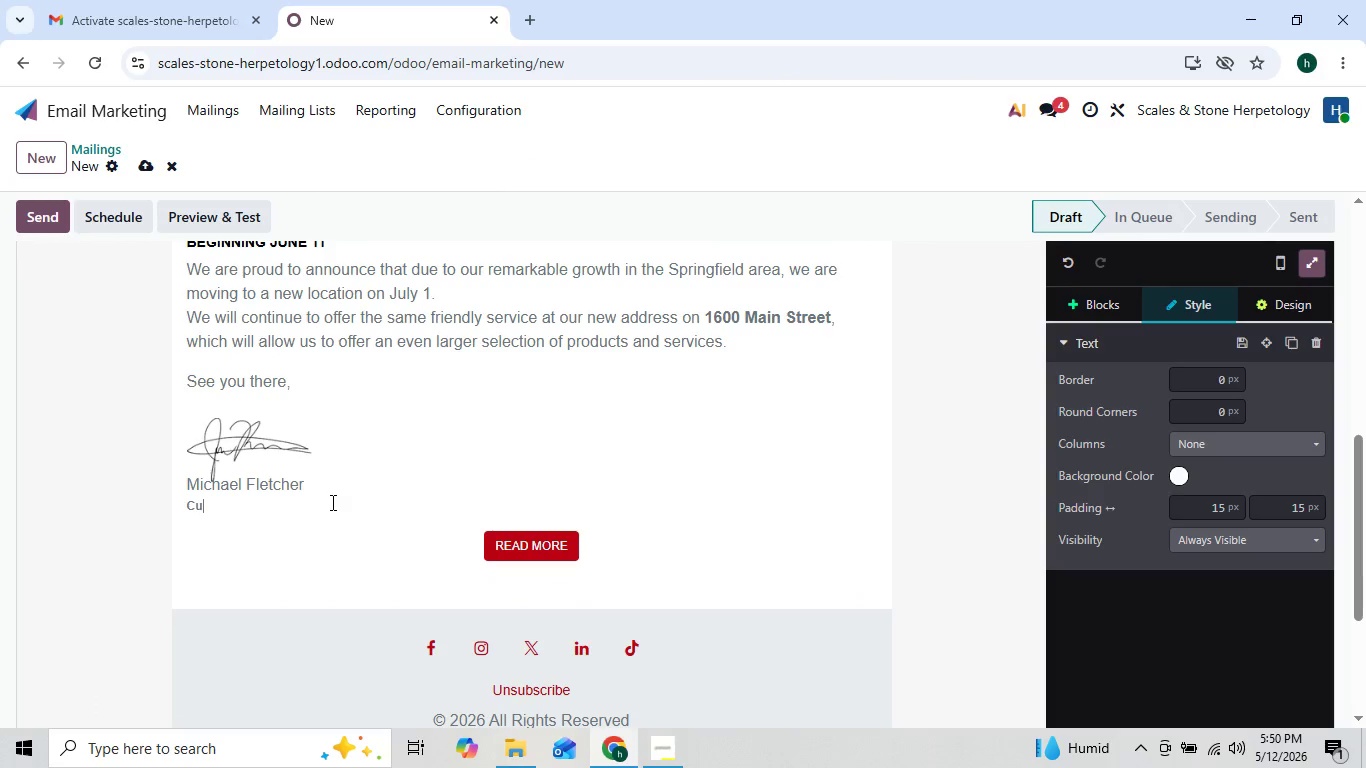 
key(Backspace)
 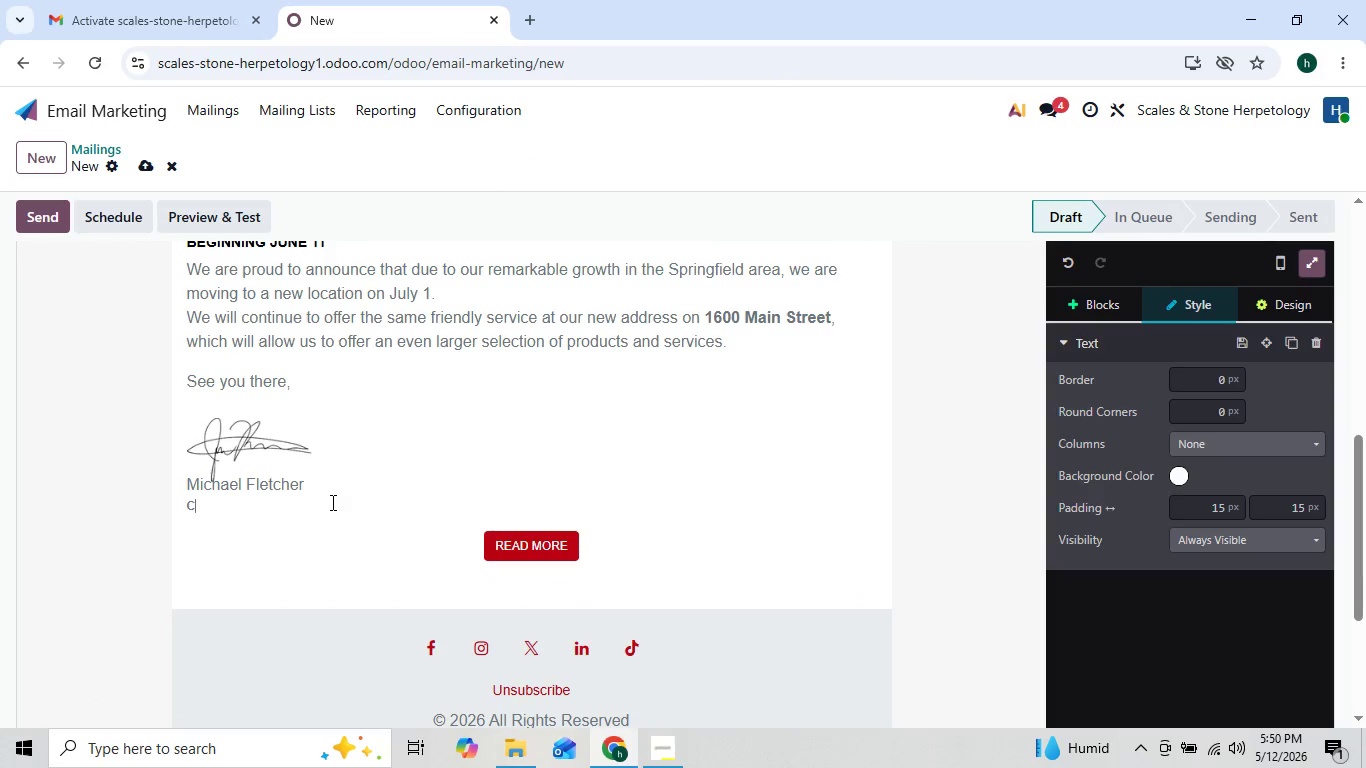 
key(Backspace)
 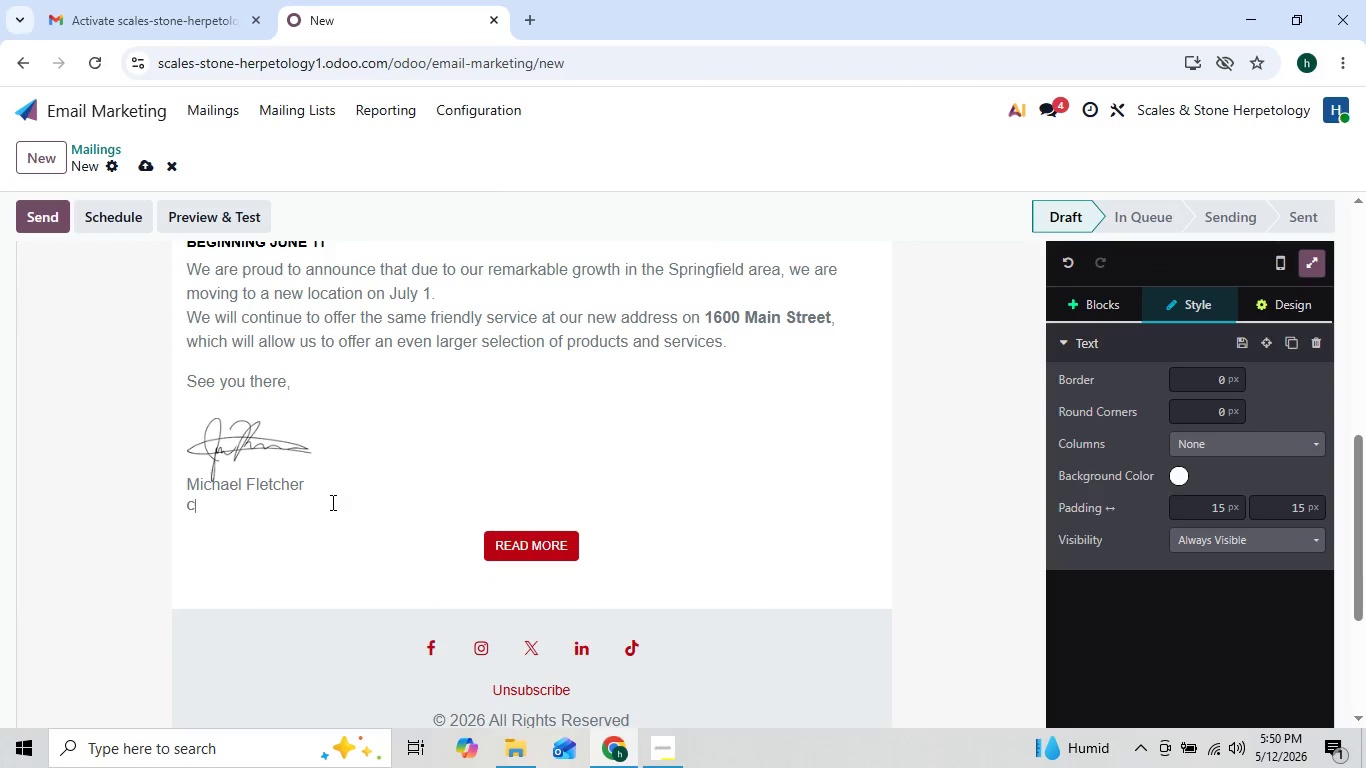 
key(Backspace)
 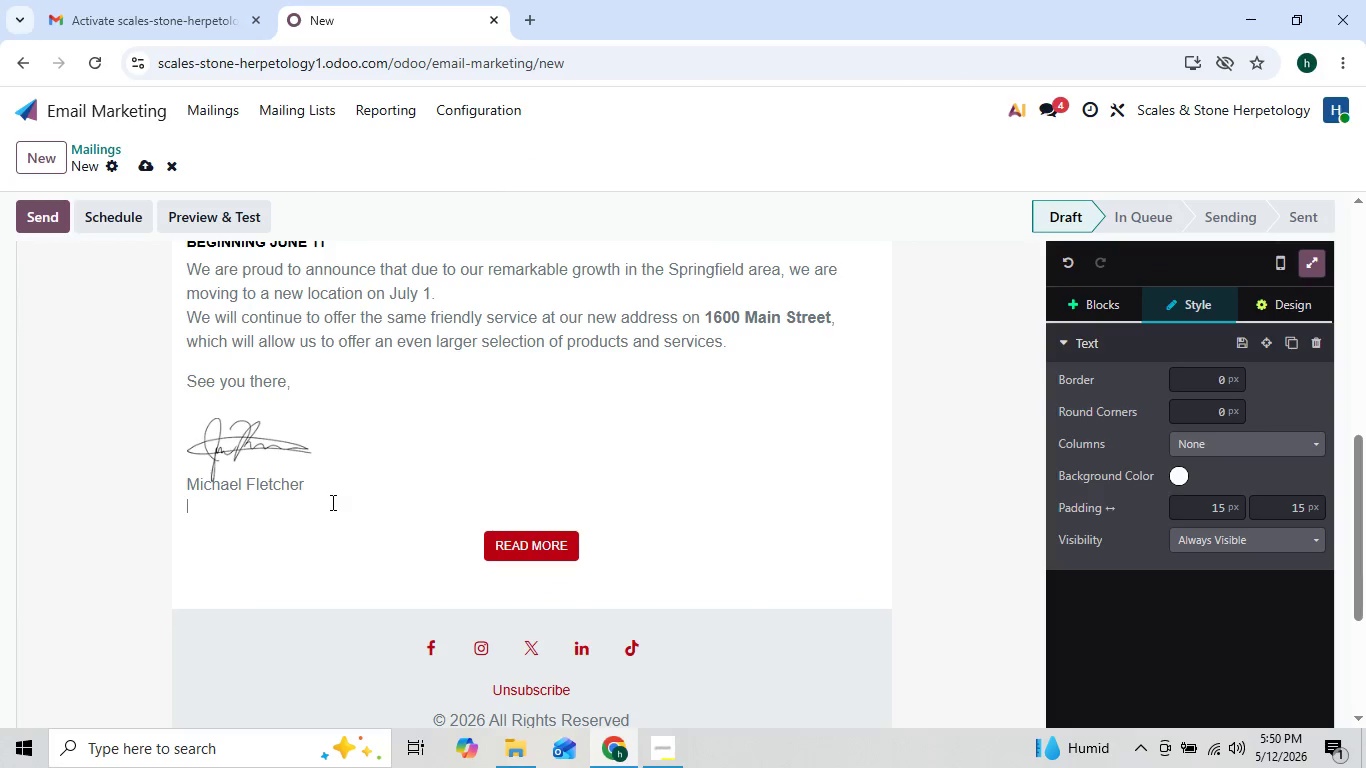 
key(Backspace)
 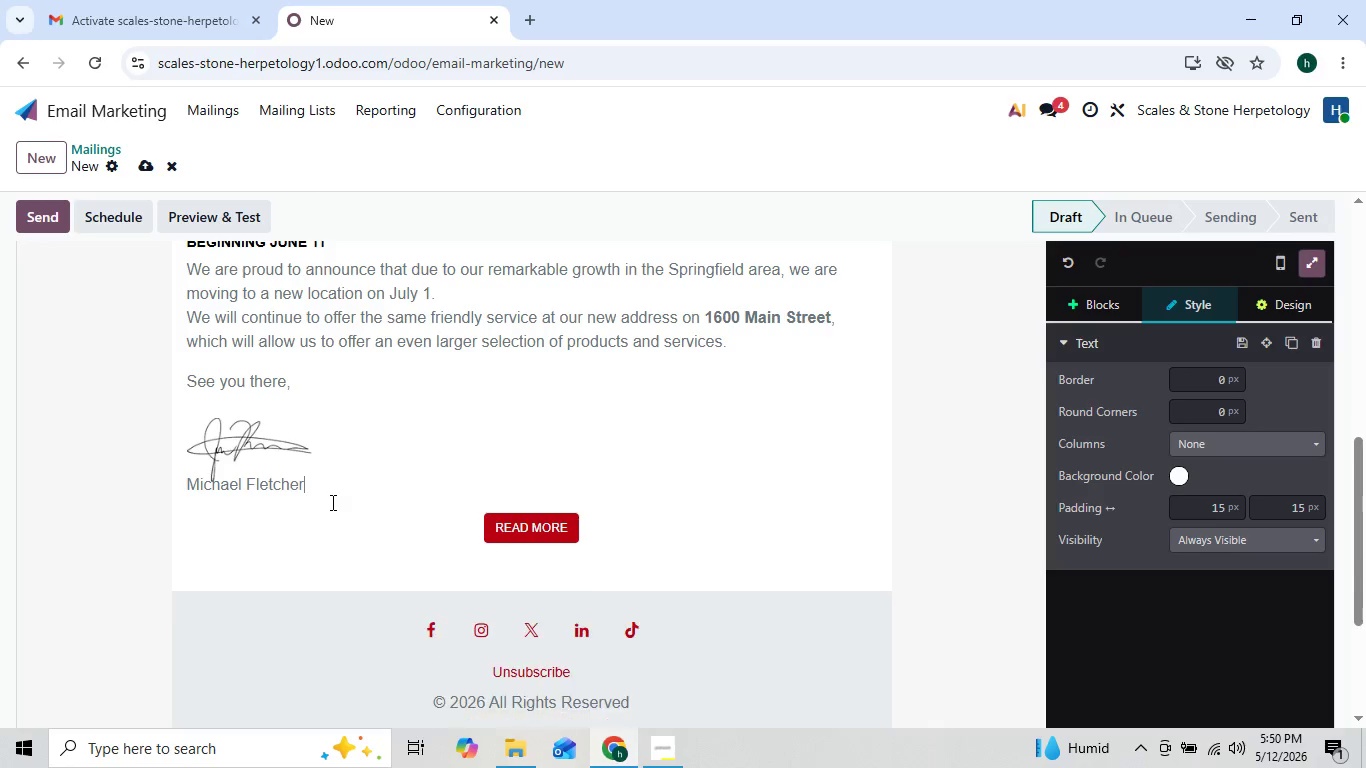 
key(Backspace)
 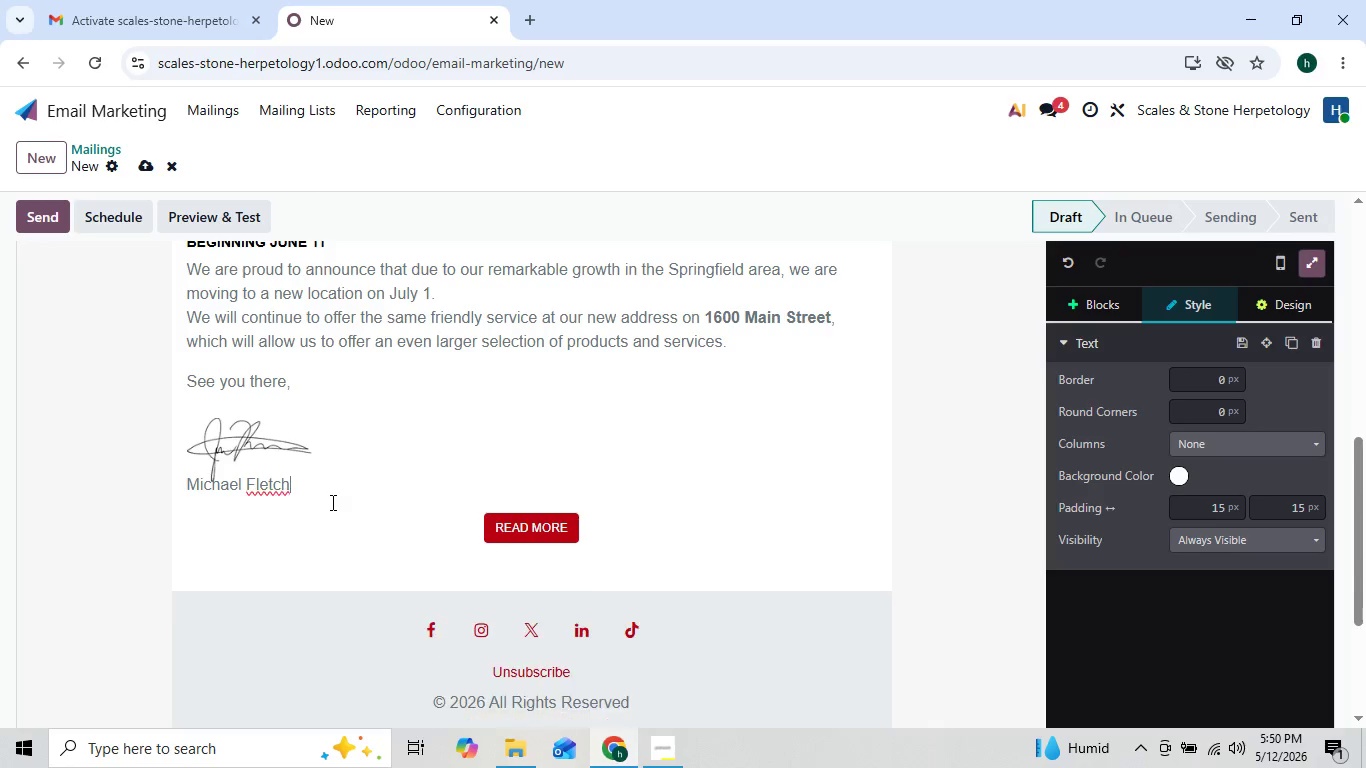 
key(Backspace)
 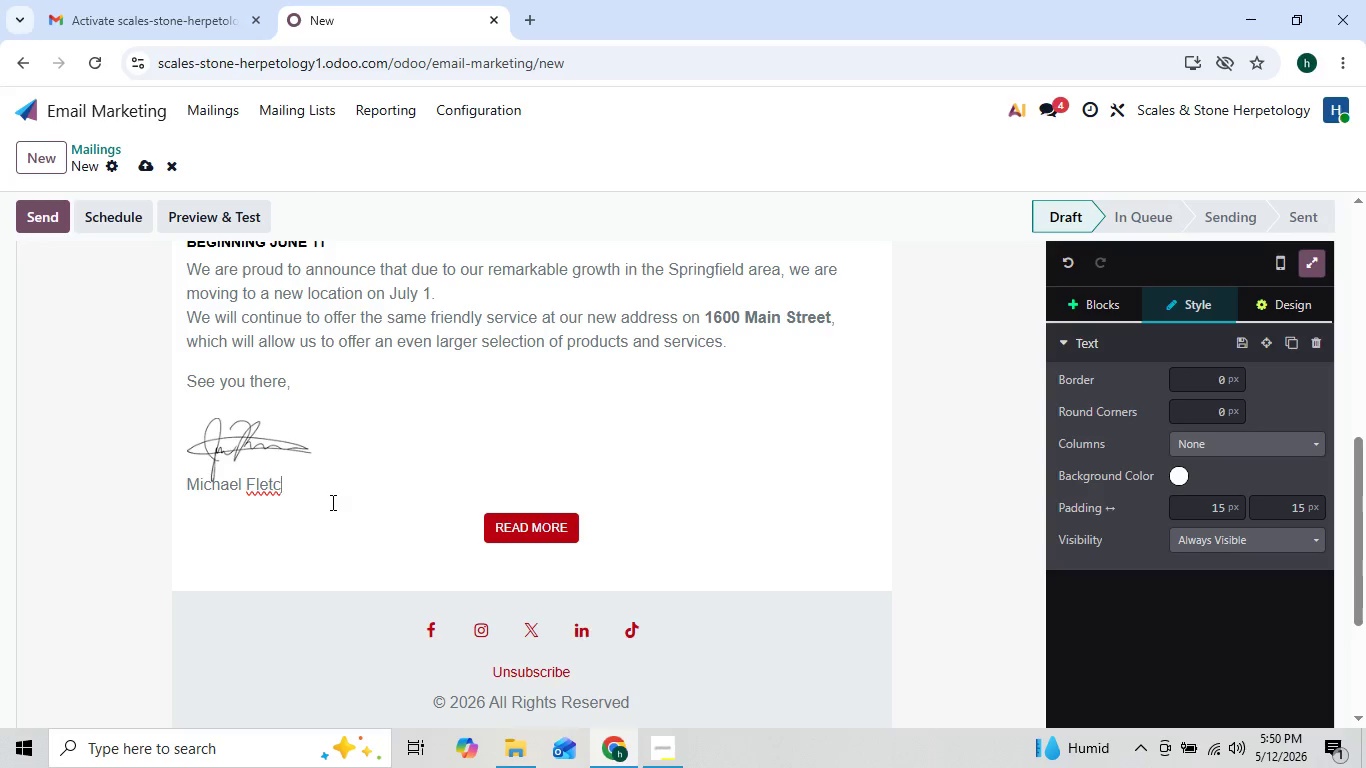 
key(Backspace)
 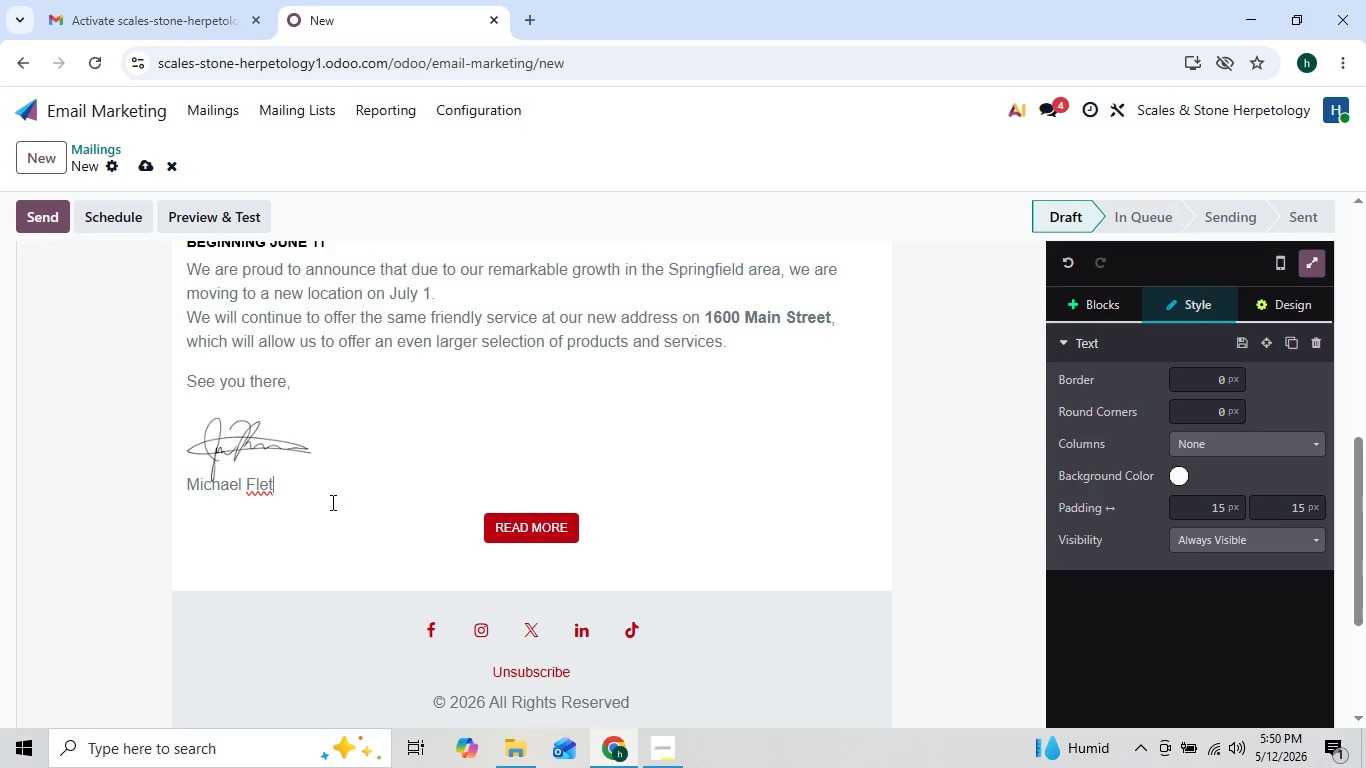 
key(Backspace)
 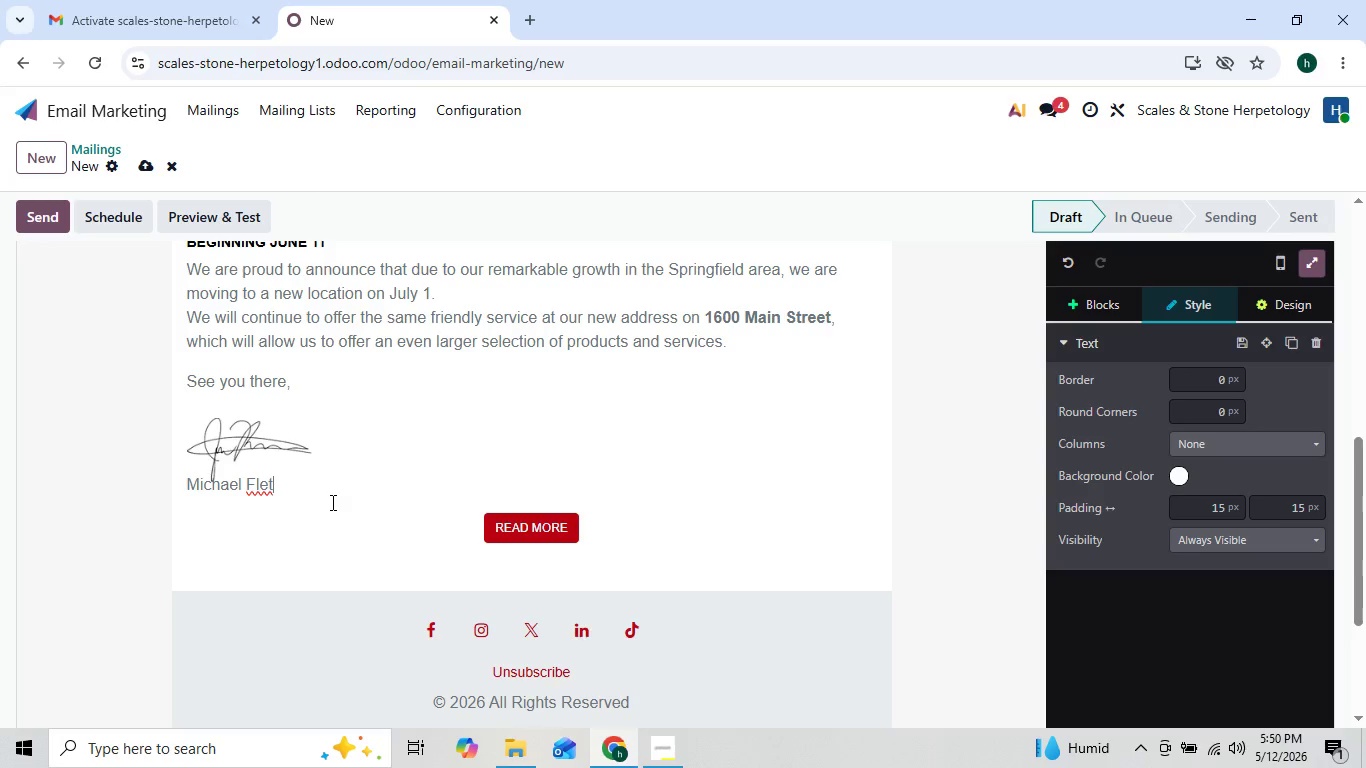 
key(Backspace)
 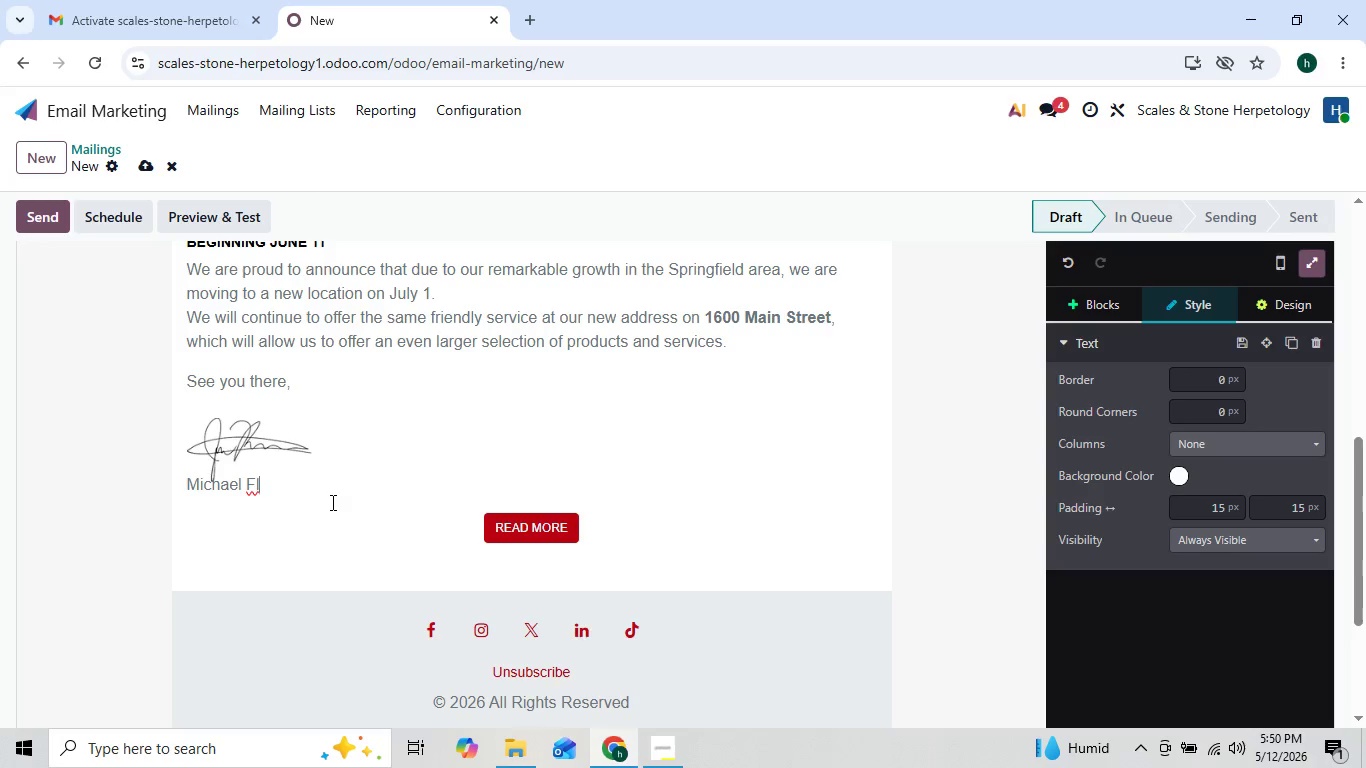 
key(Backspace)
 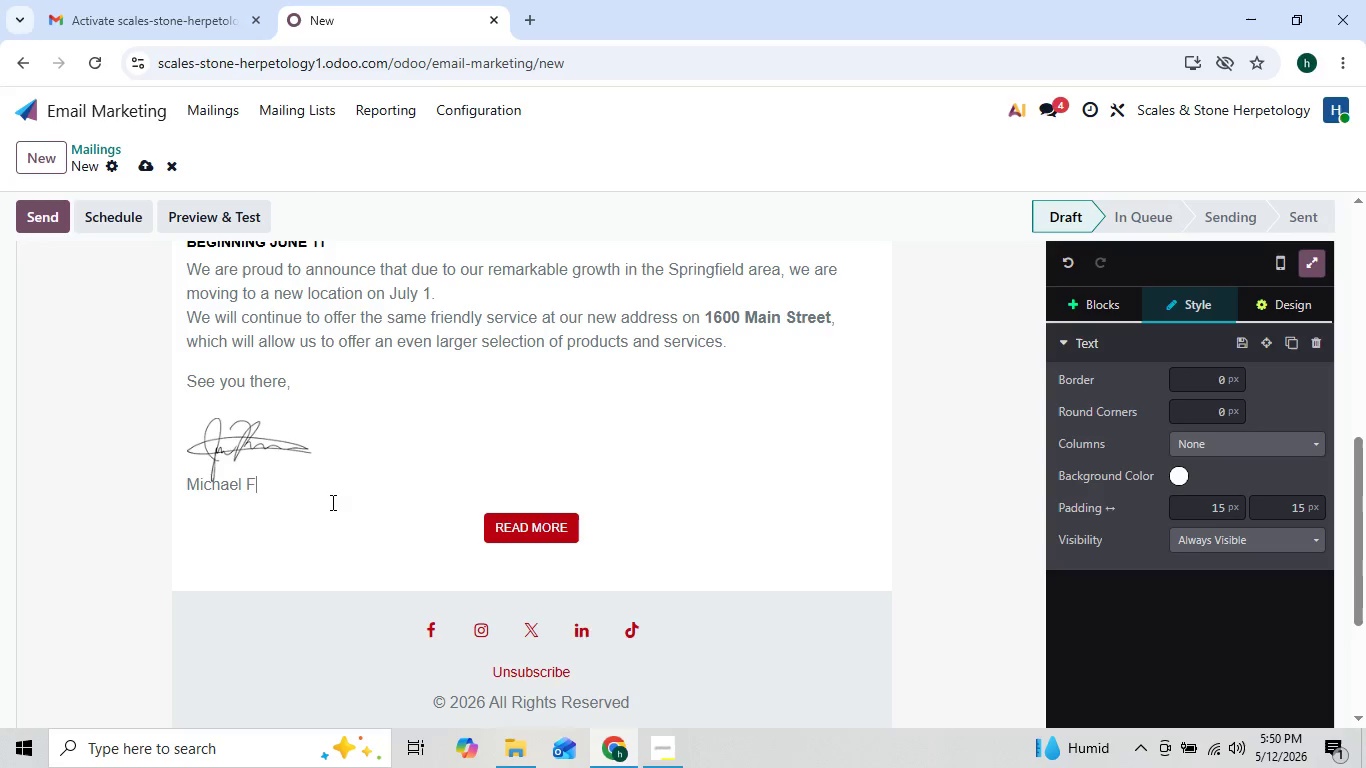 
key(Backspace)
 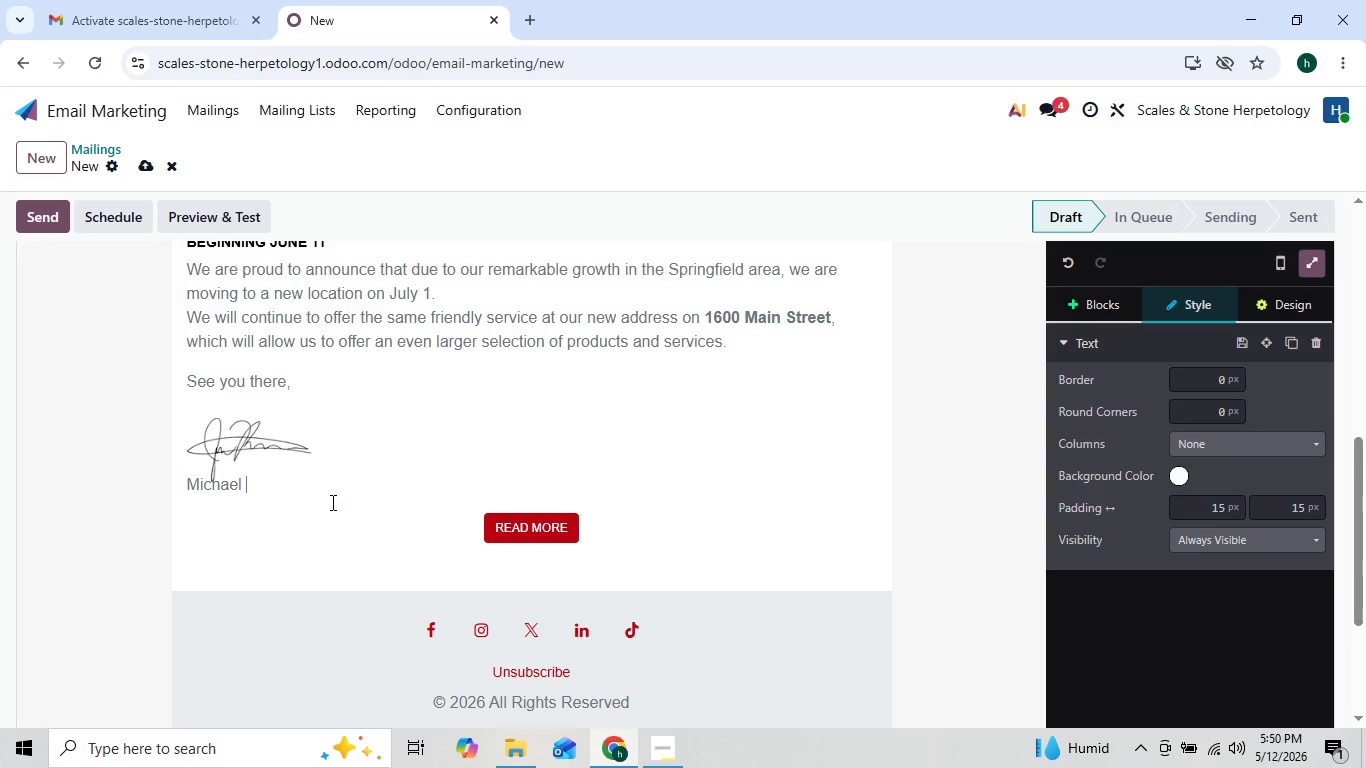 
key(Backspace)
 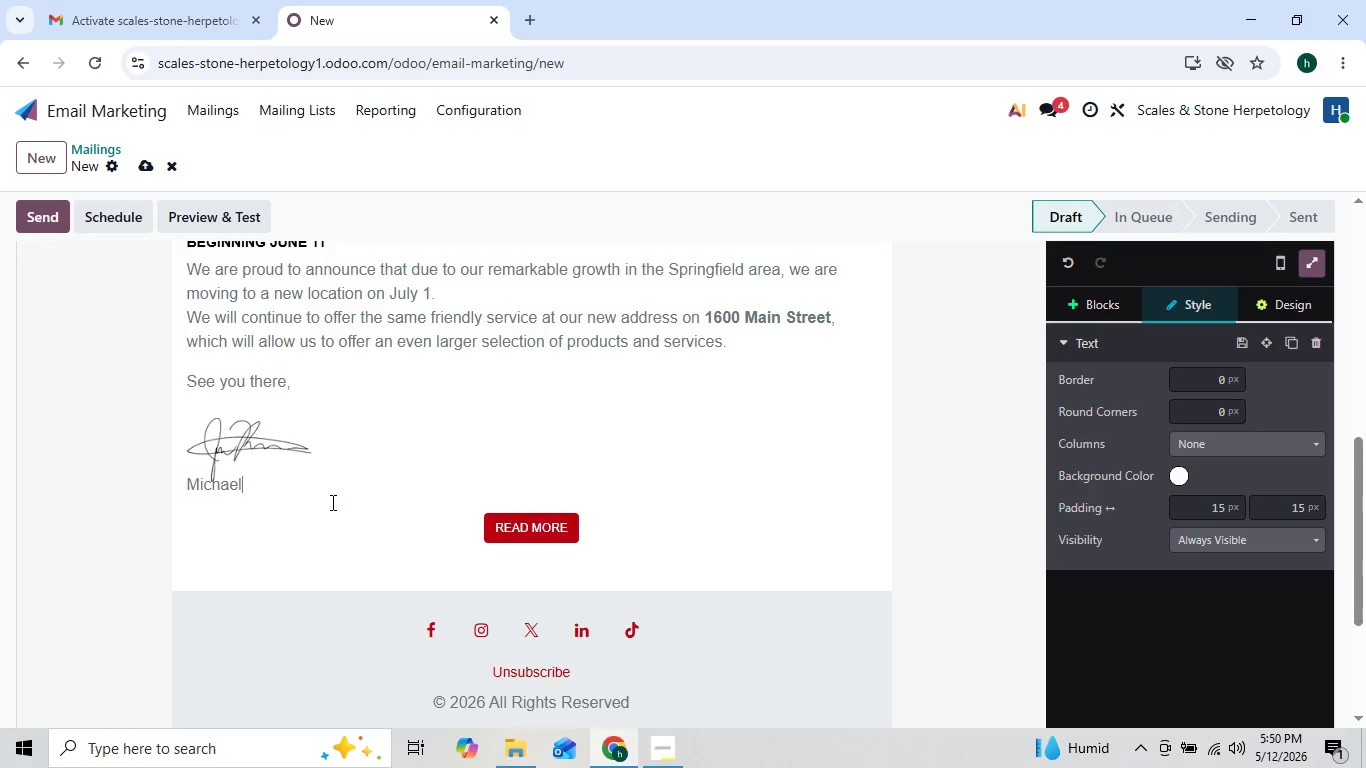 
key(Backspace)
 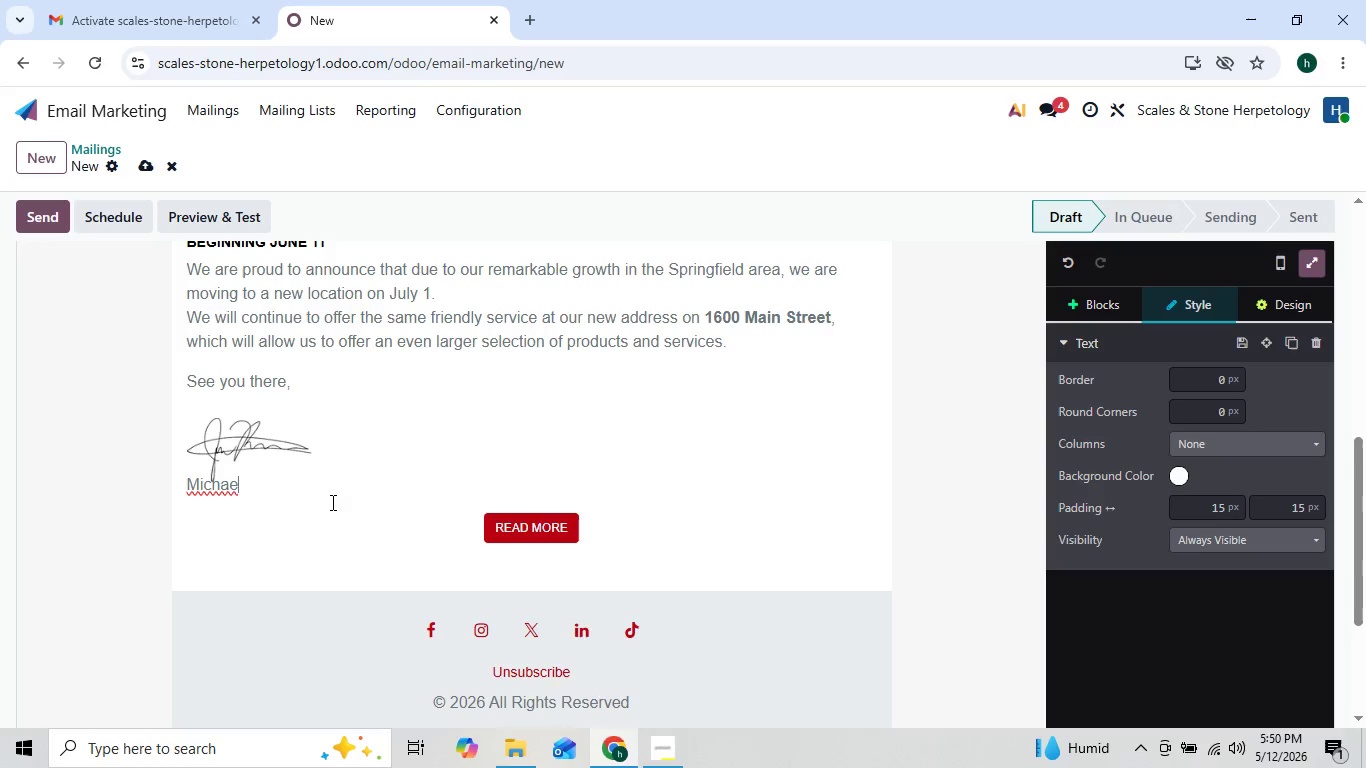 
key(Backspace)
 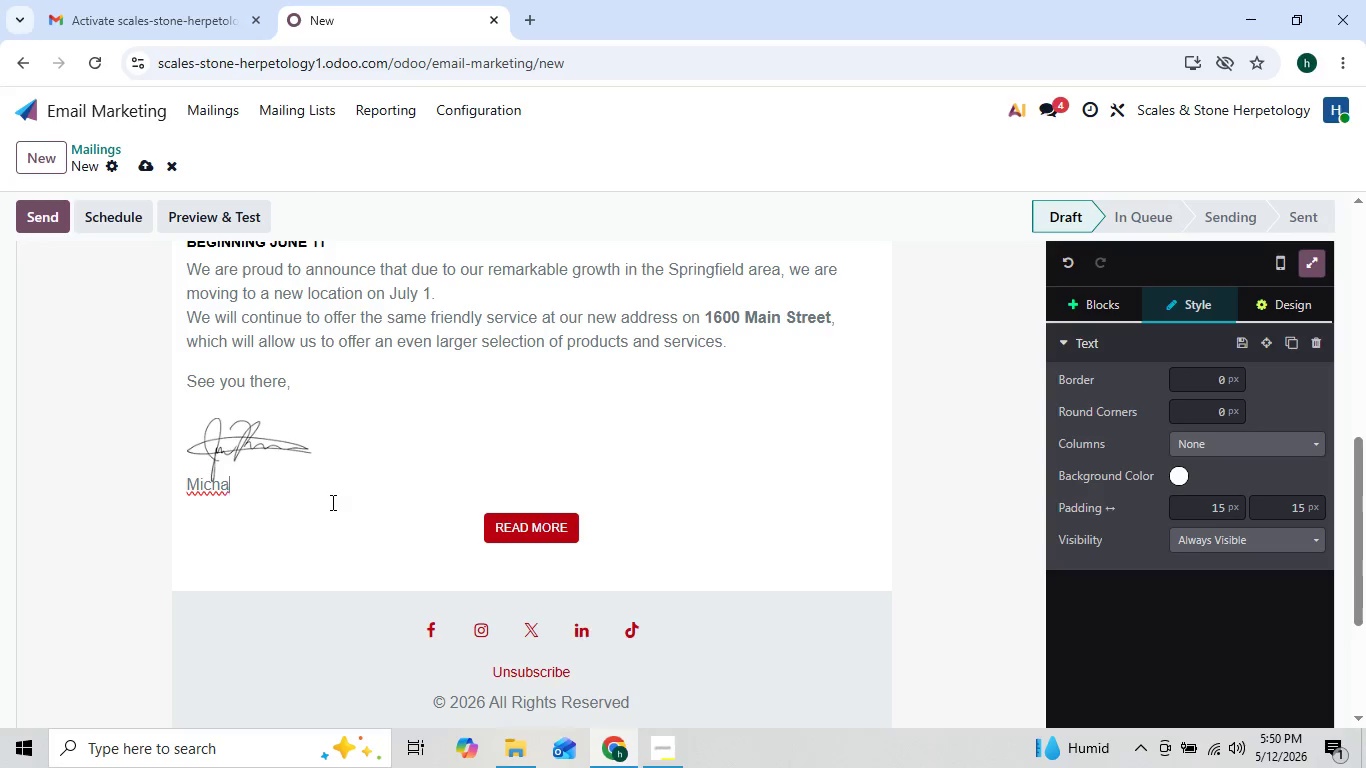 
key(Backspace)
 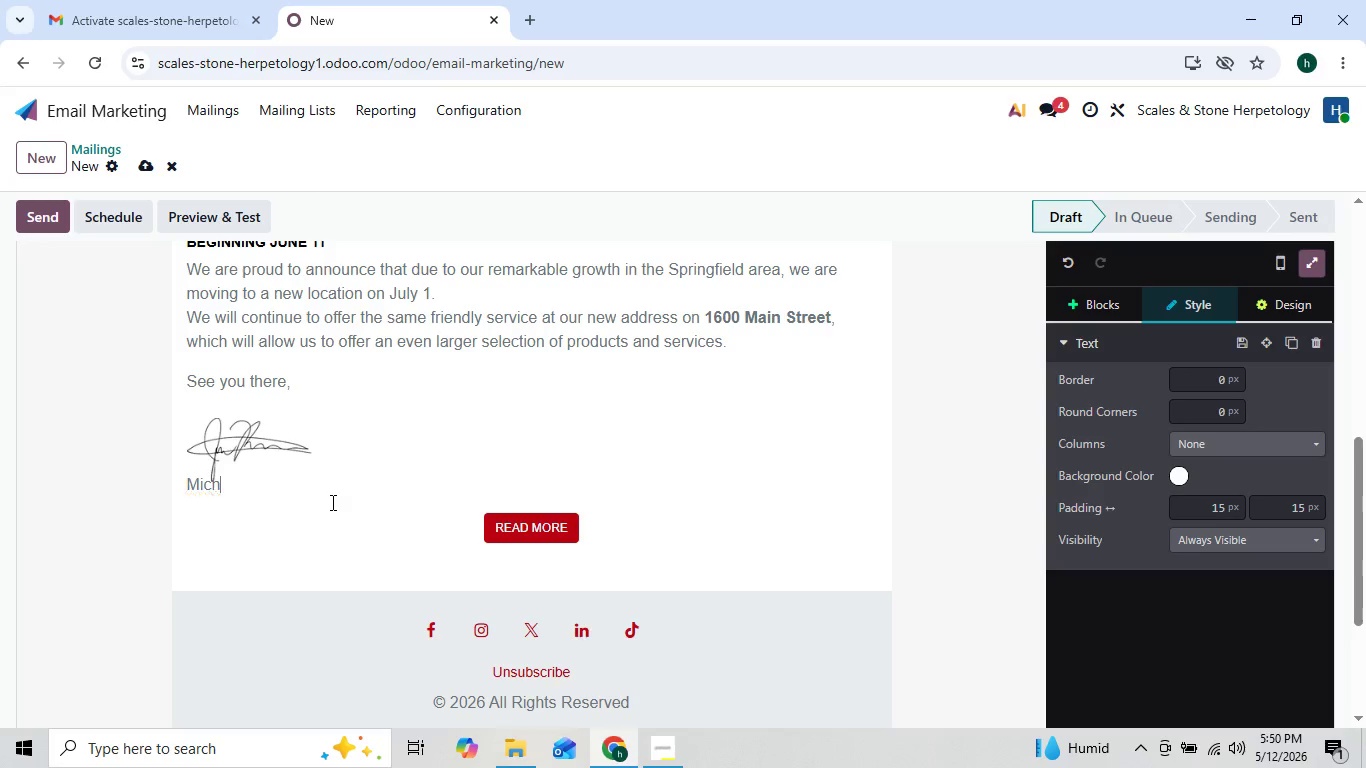 
key(Backspace)
 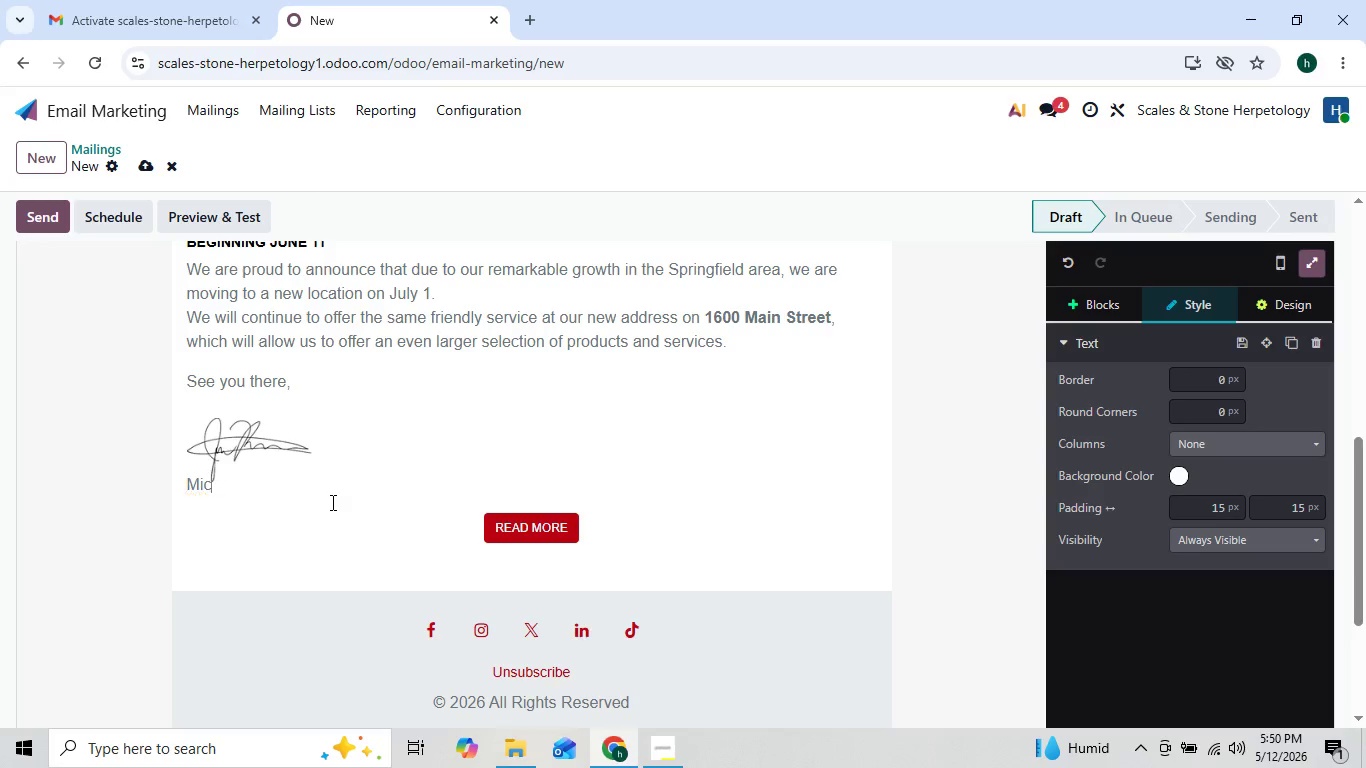 
key(Backspace)
 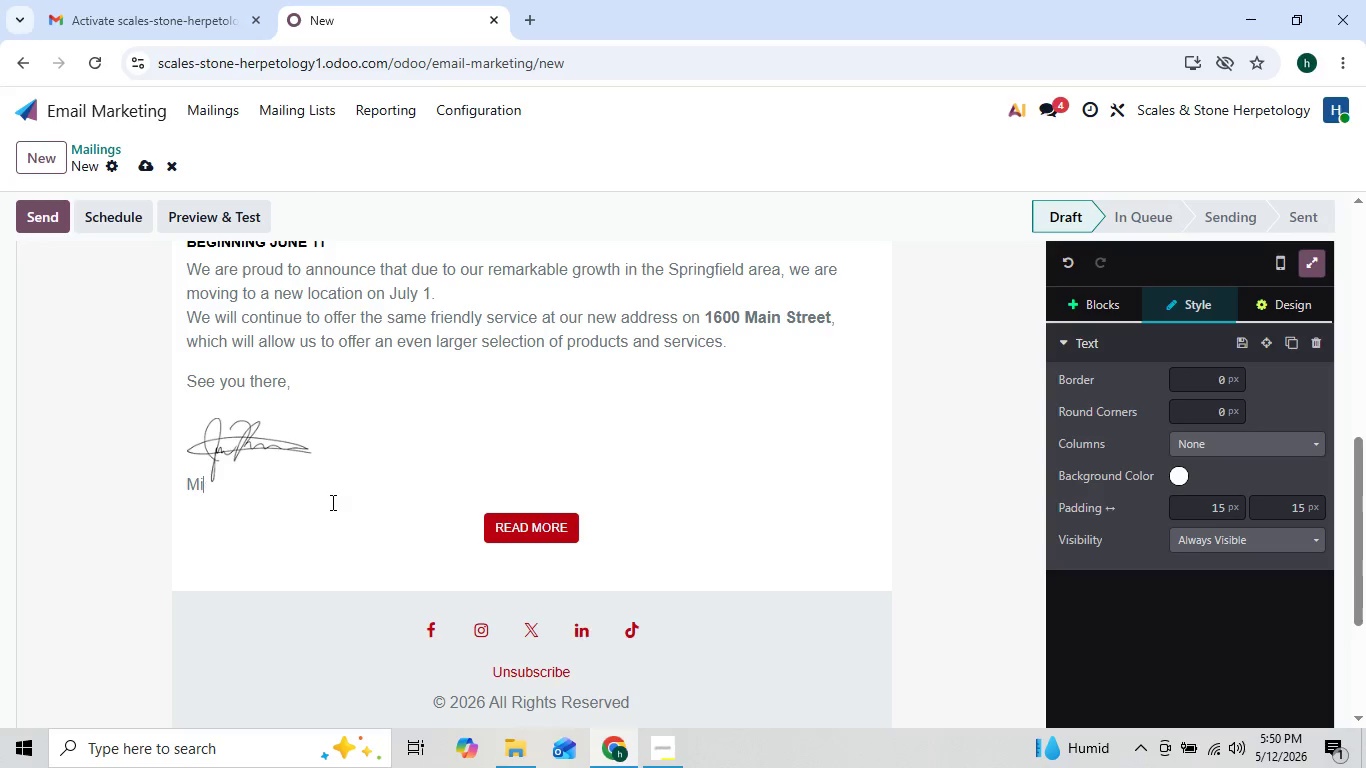 
key(Backspace)
 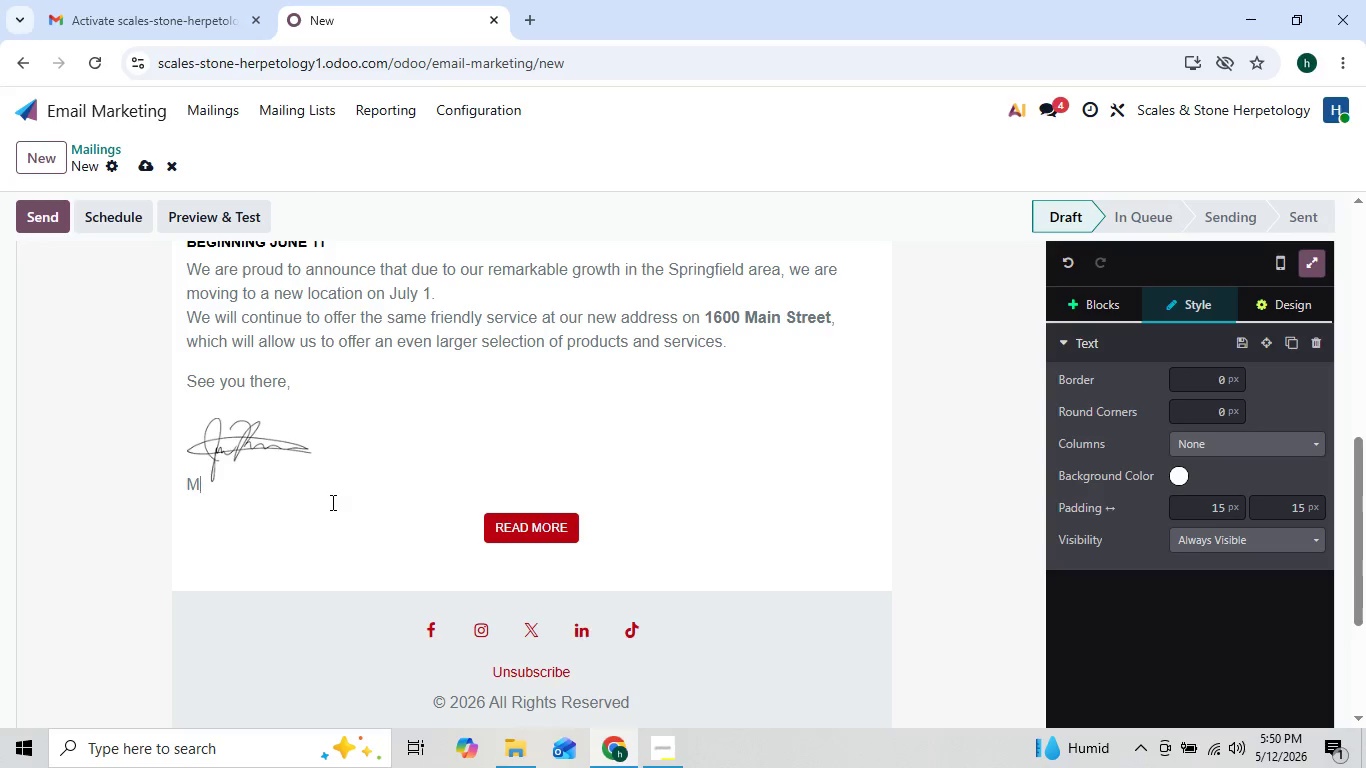 
key(Backspace)
 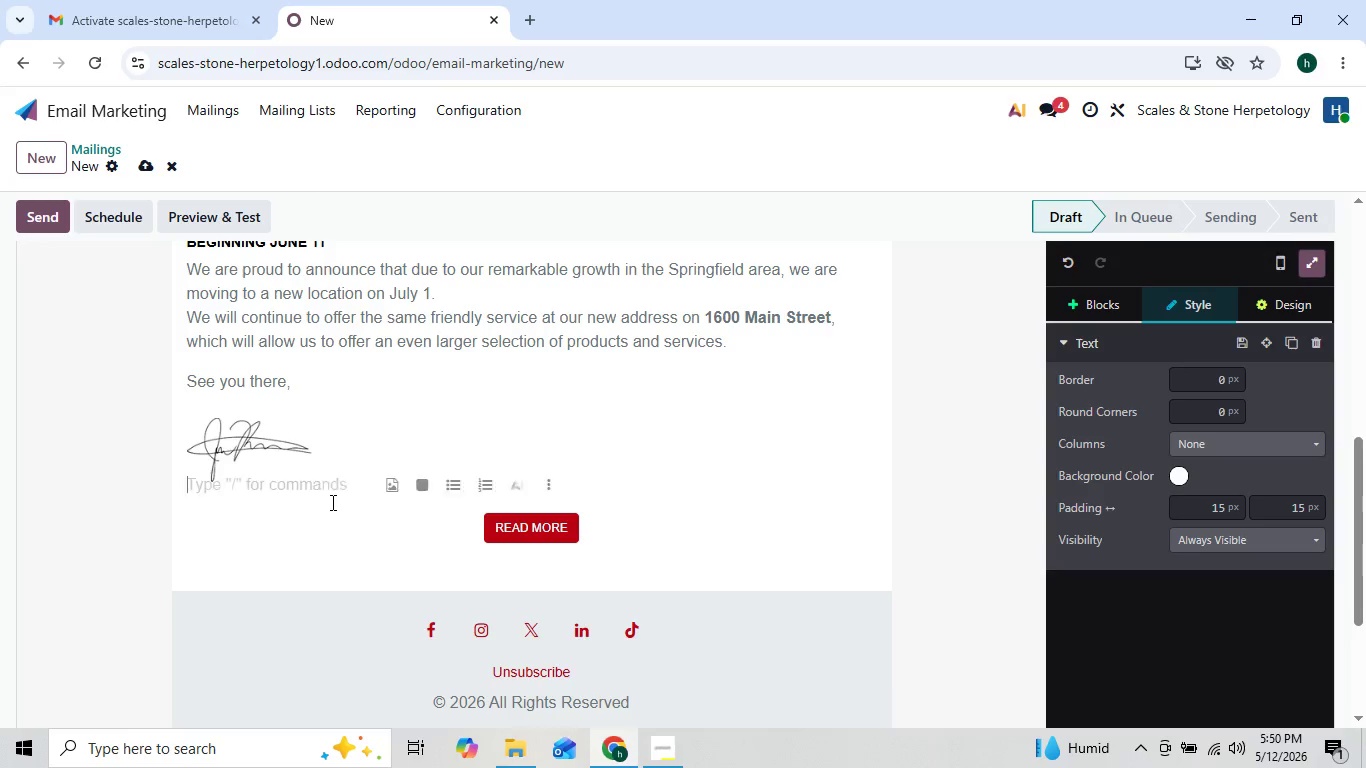 
key(Backspace)
 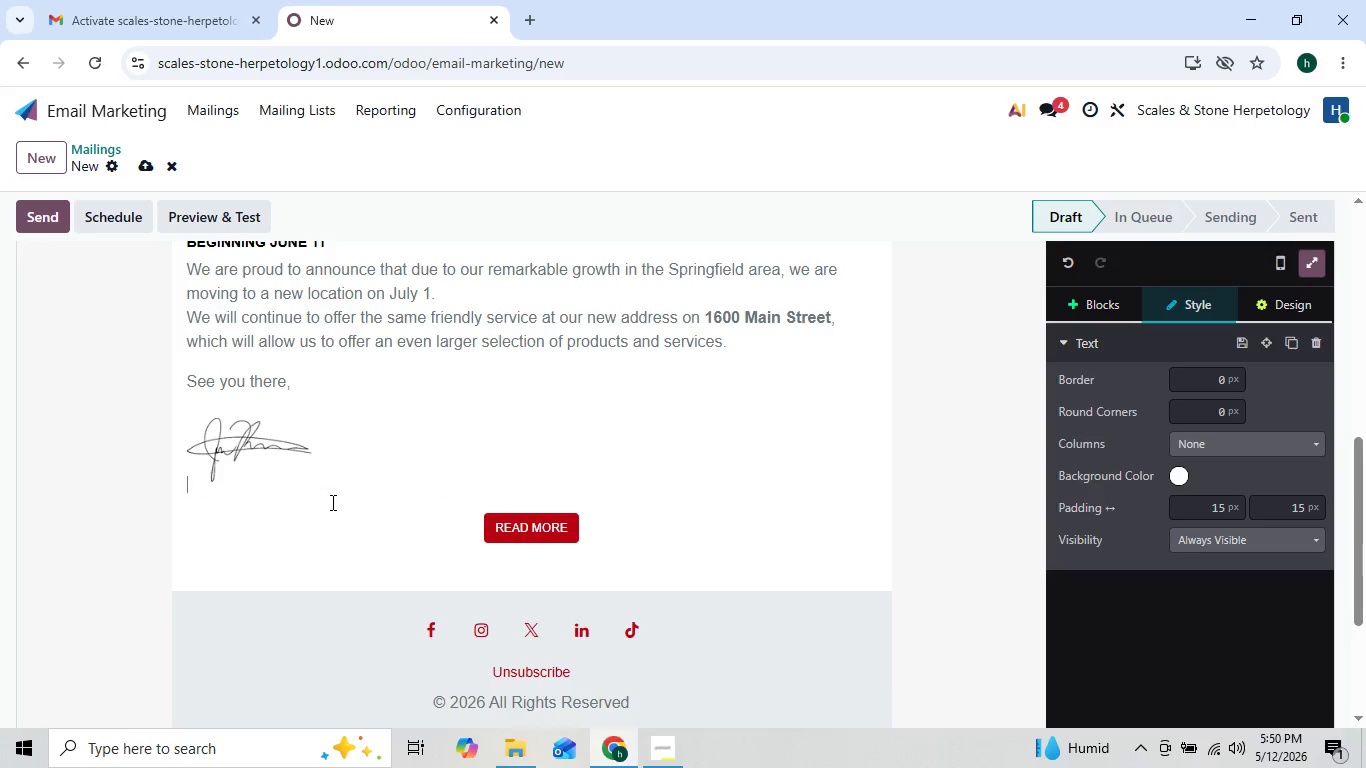 
key(Backspace)
 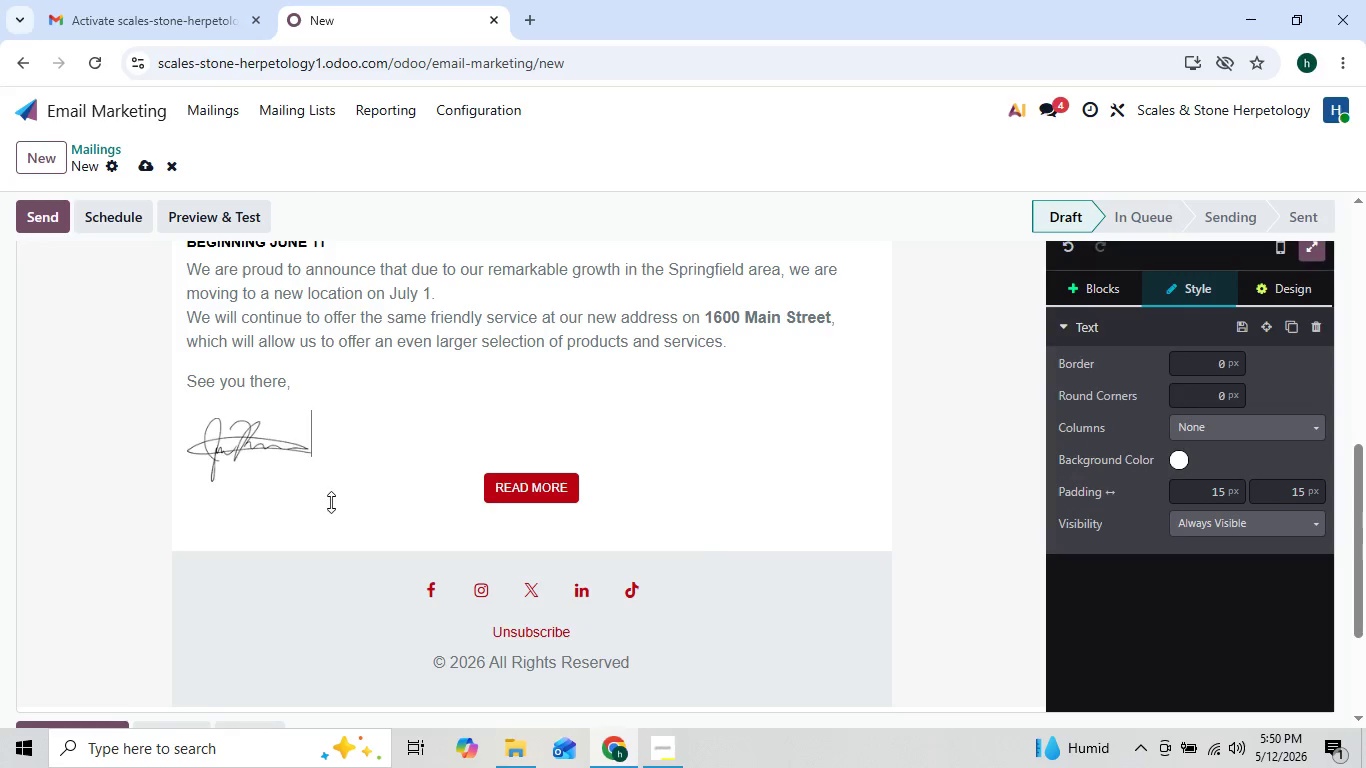 
key(Backspace)
 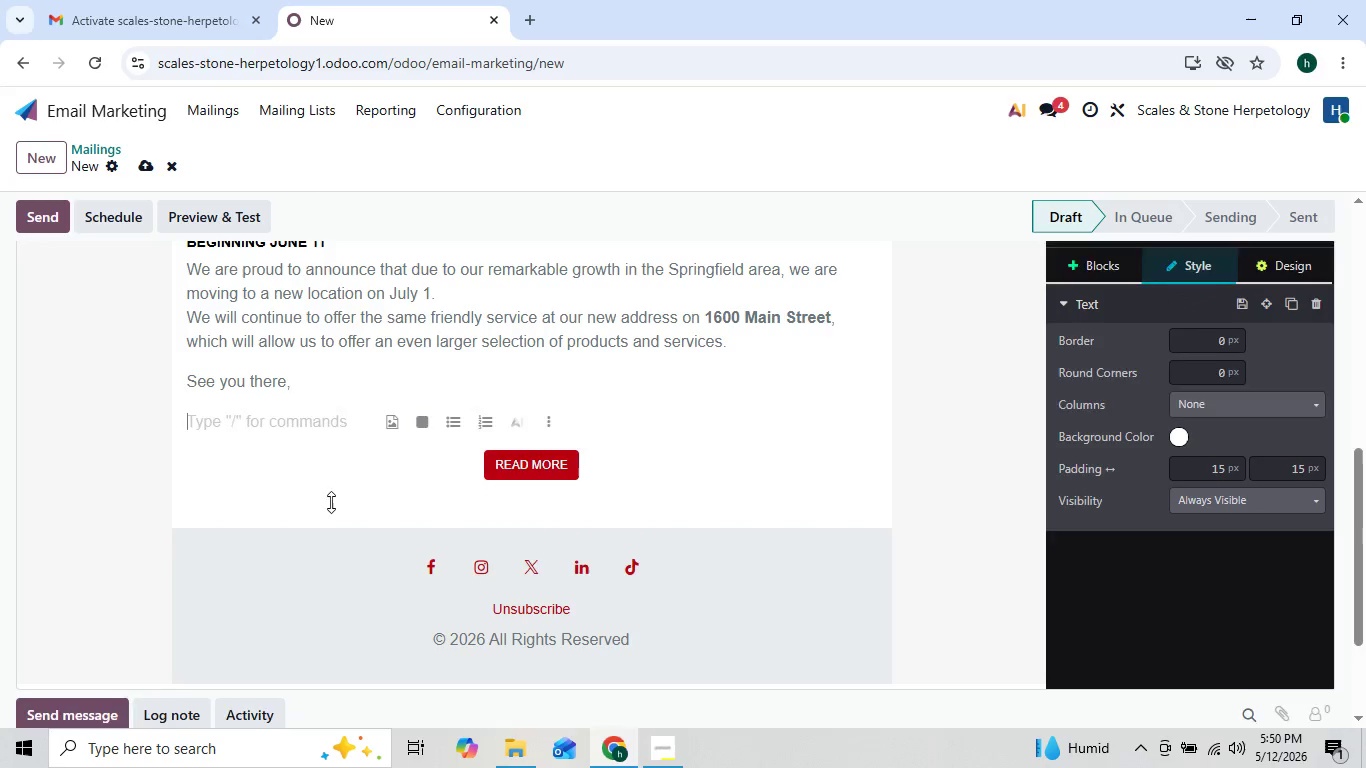 
key(Backspace)
 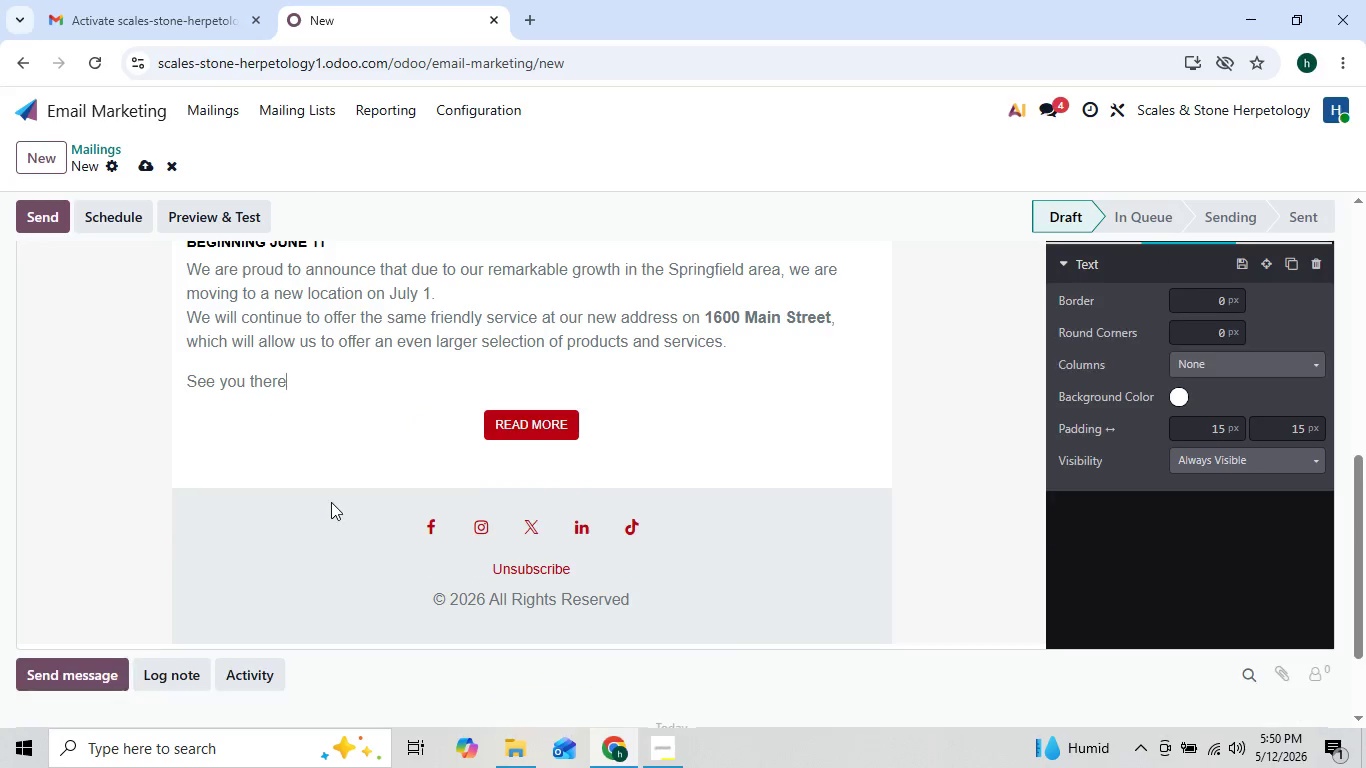 
key(Backspace)
 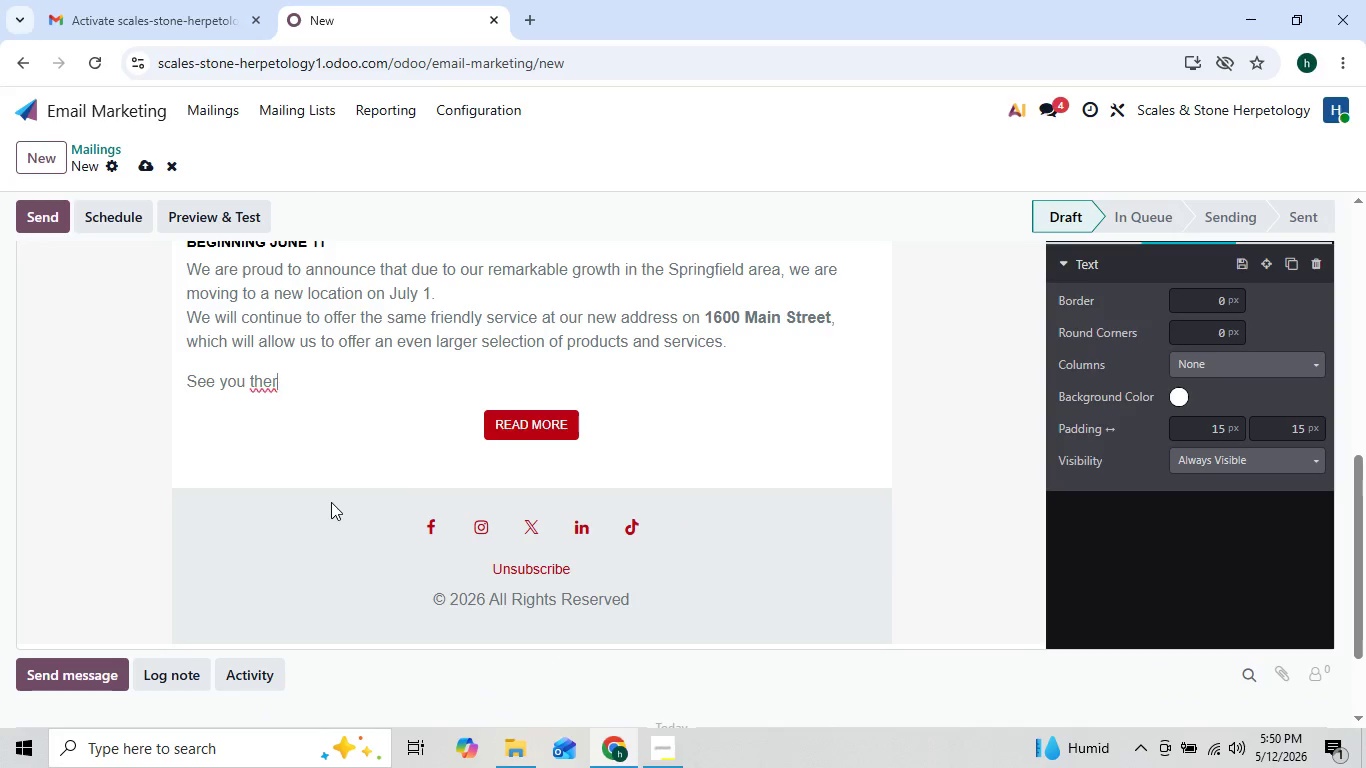 
key(Backspace)
 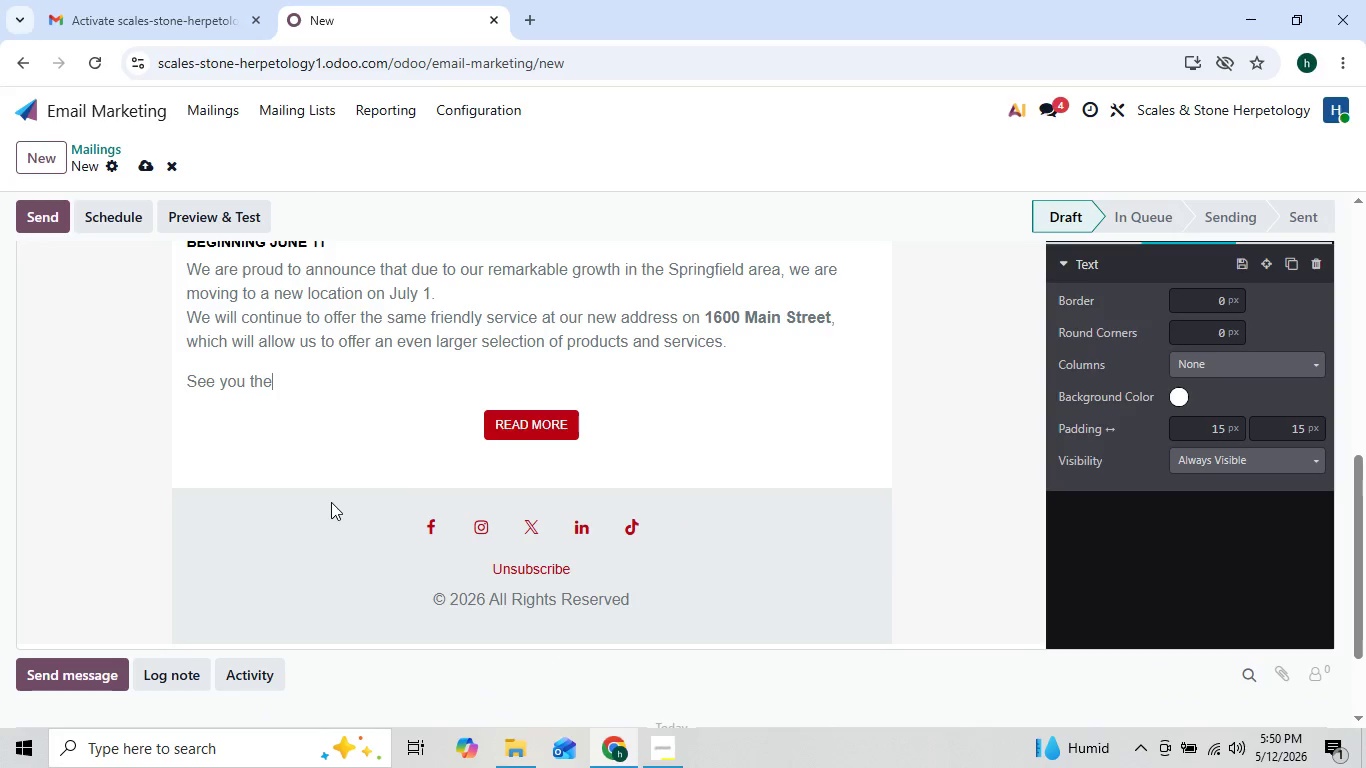 
key(Backspace)
 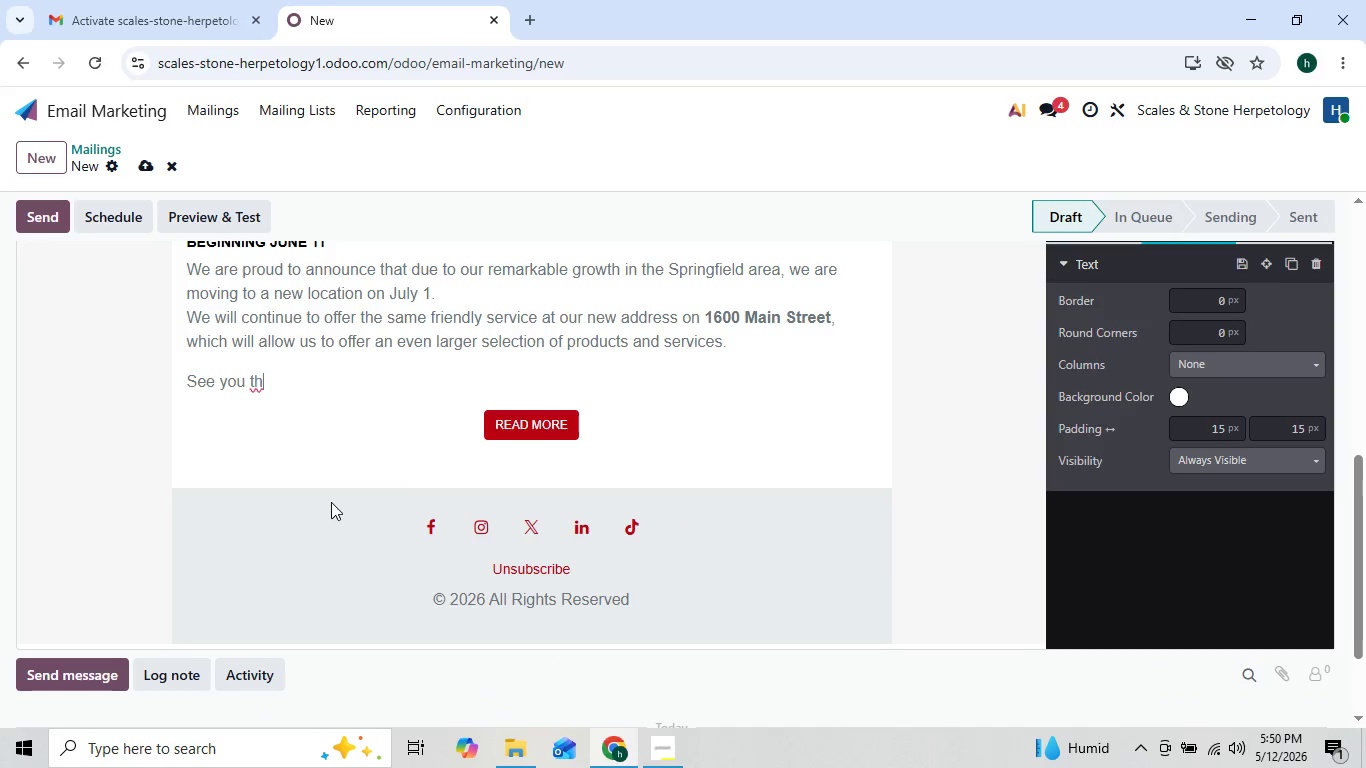 
key(Backspace)
 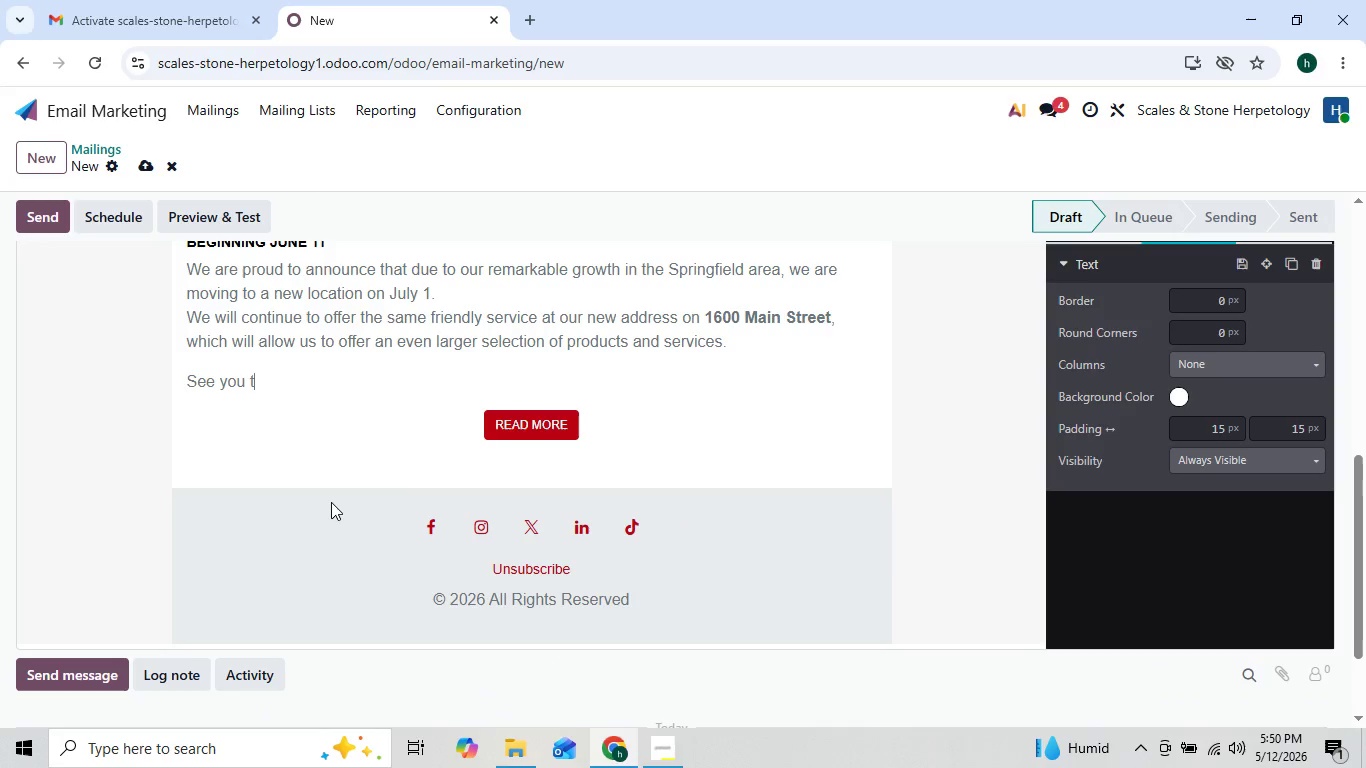 
key(Backspace)
 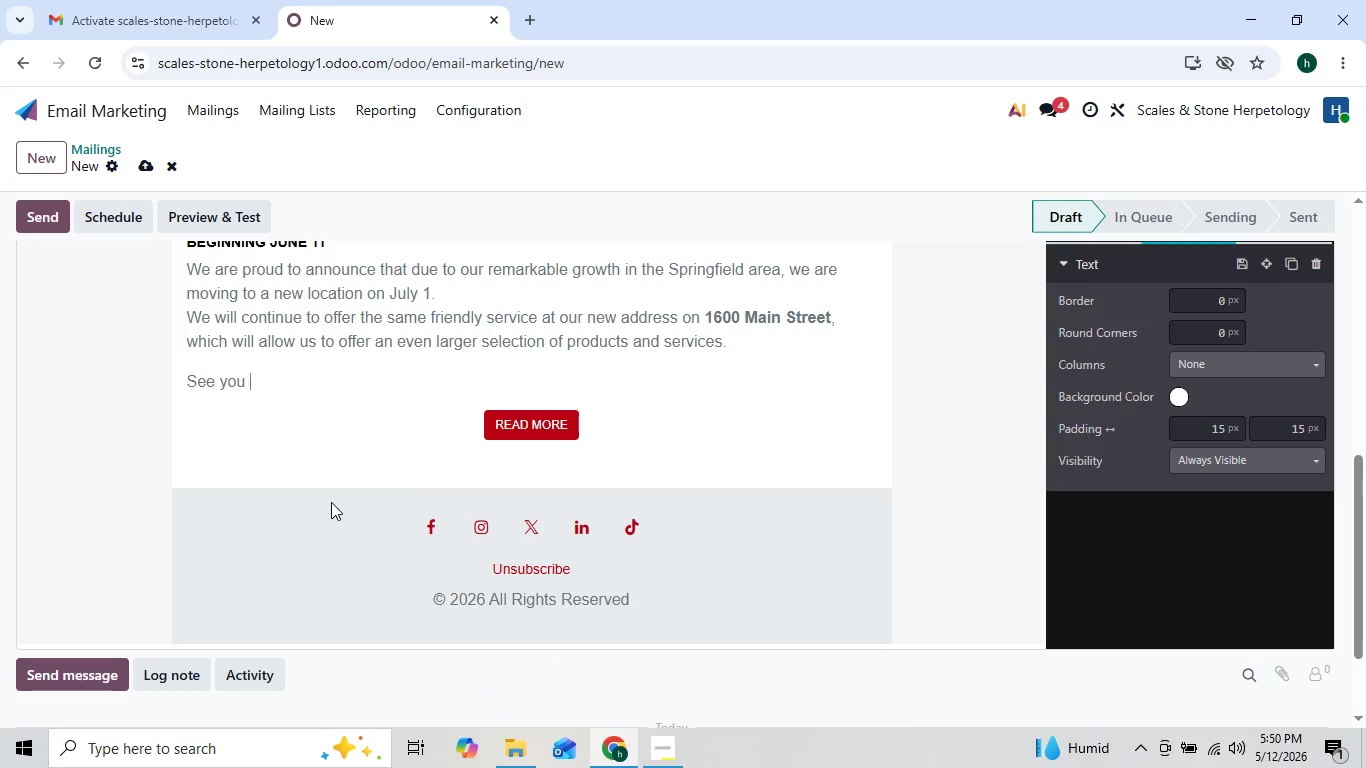 
key(Backspace)
 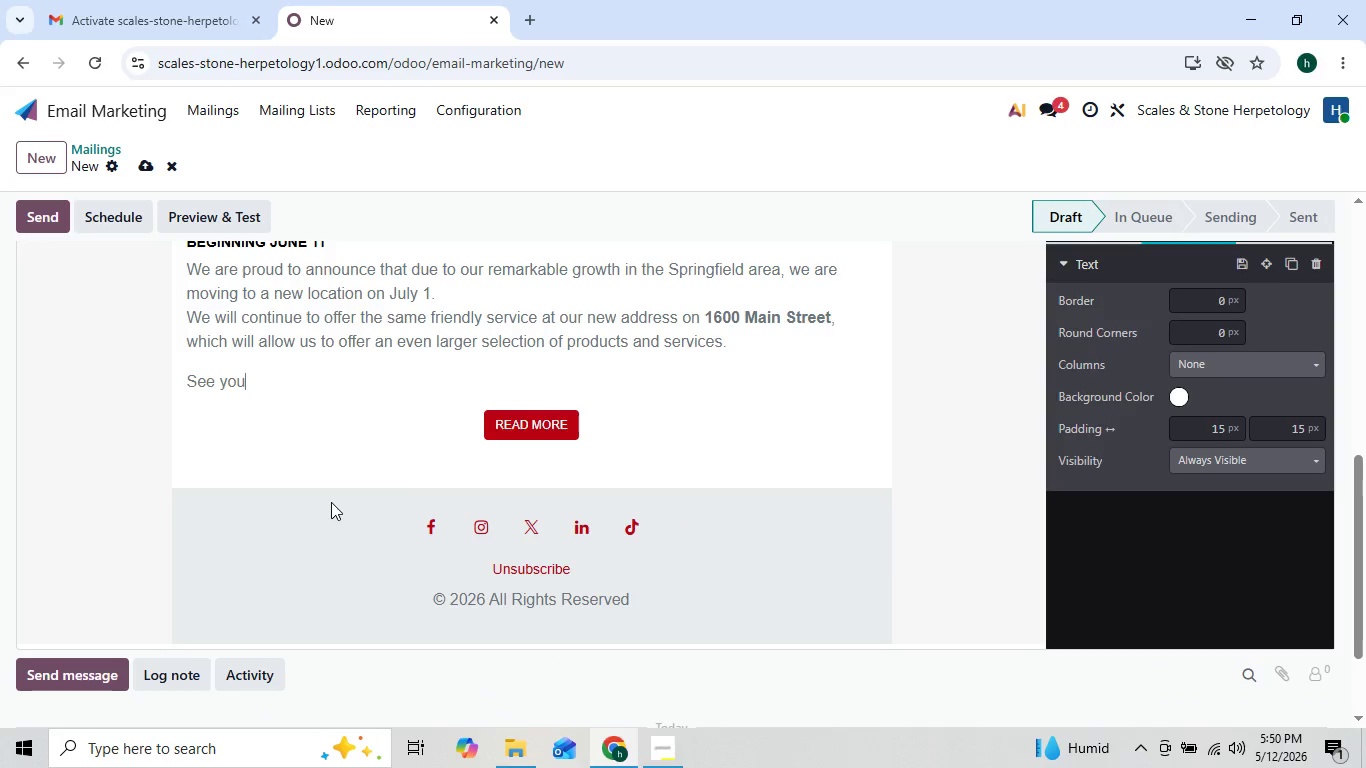 
key(Backspace)
 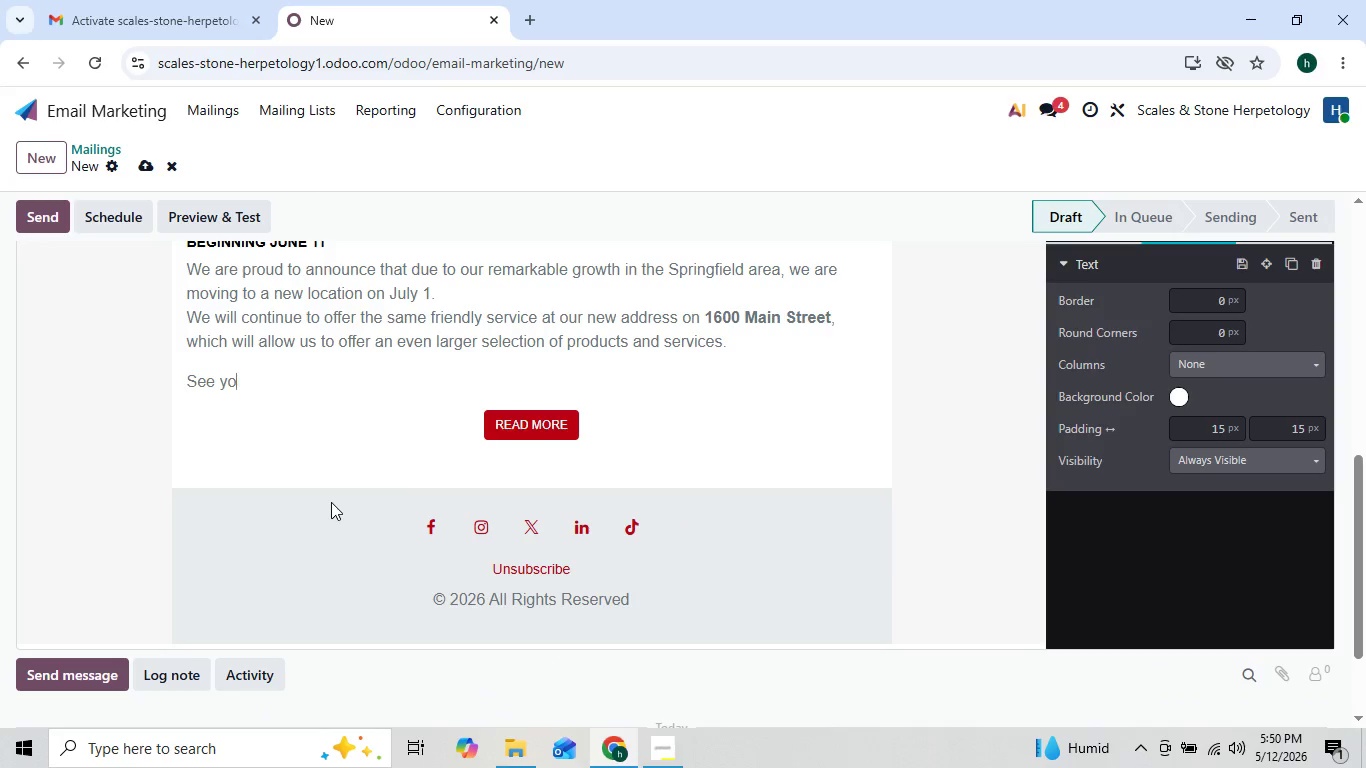 
key(Backspace)
 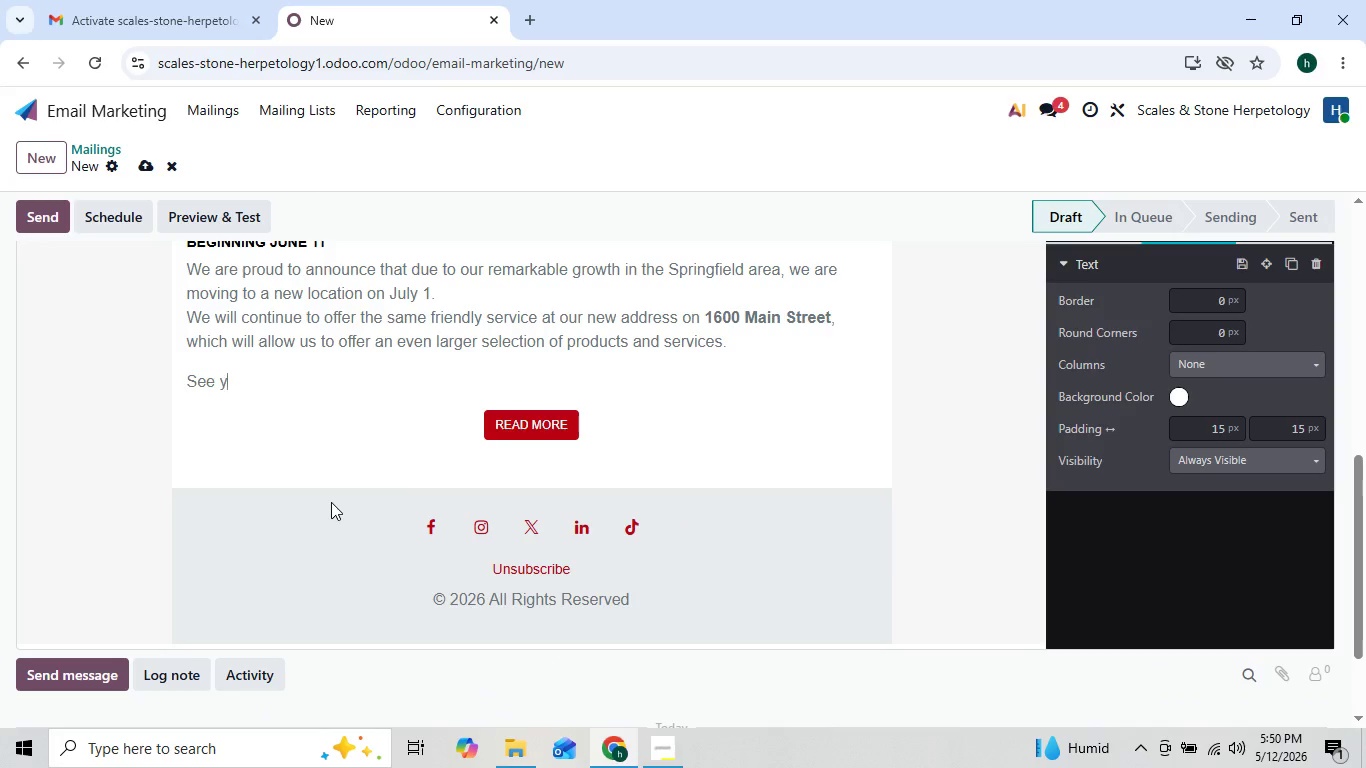 
key(Backspace)
 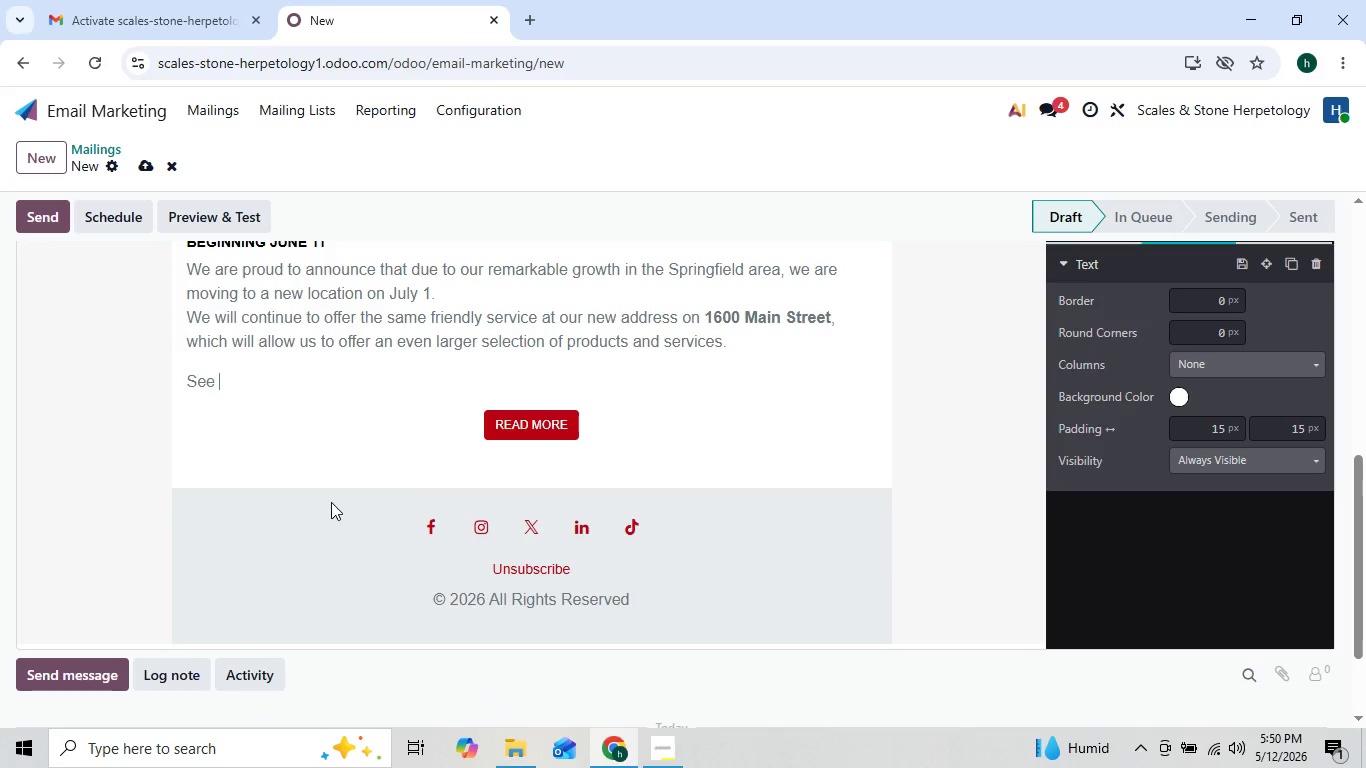 
key(Backspace)
 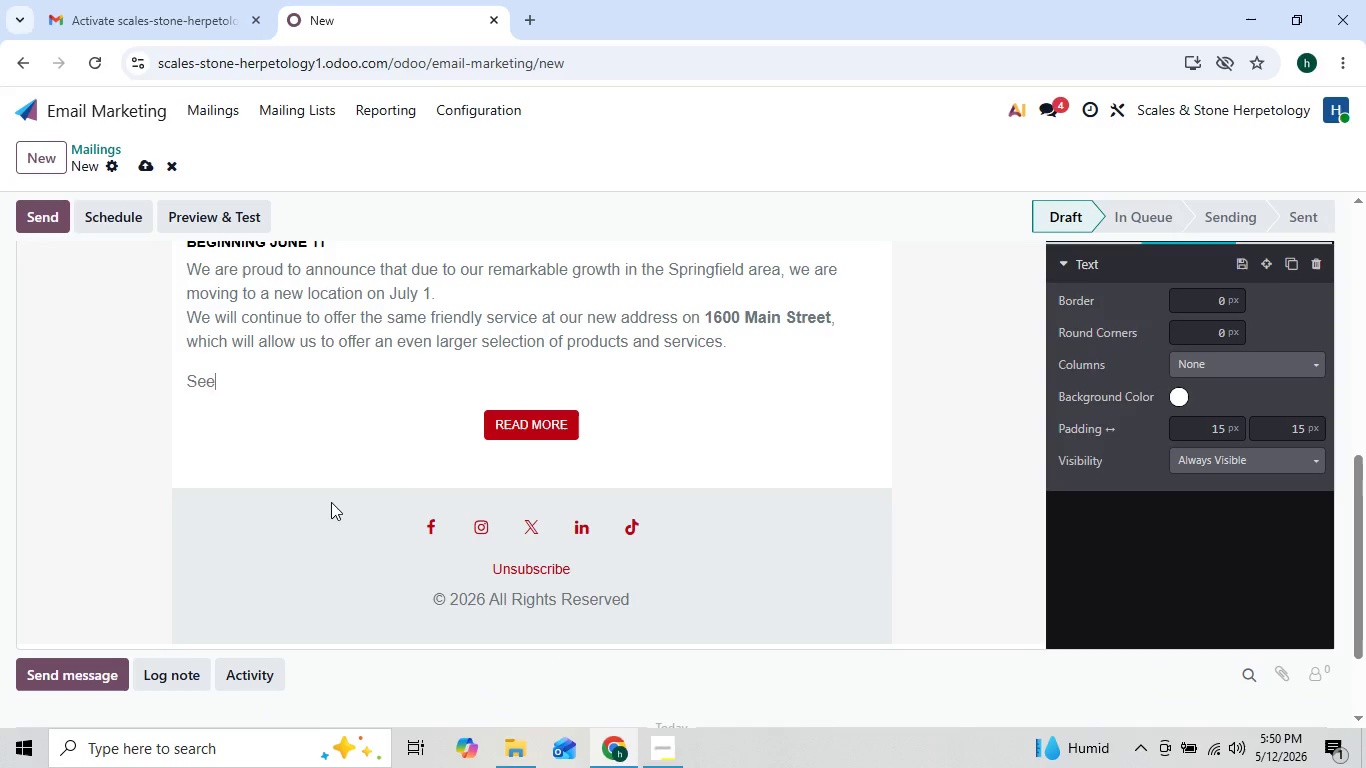 
key(Backspace)
 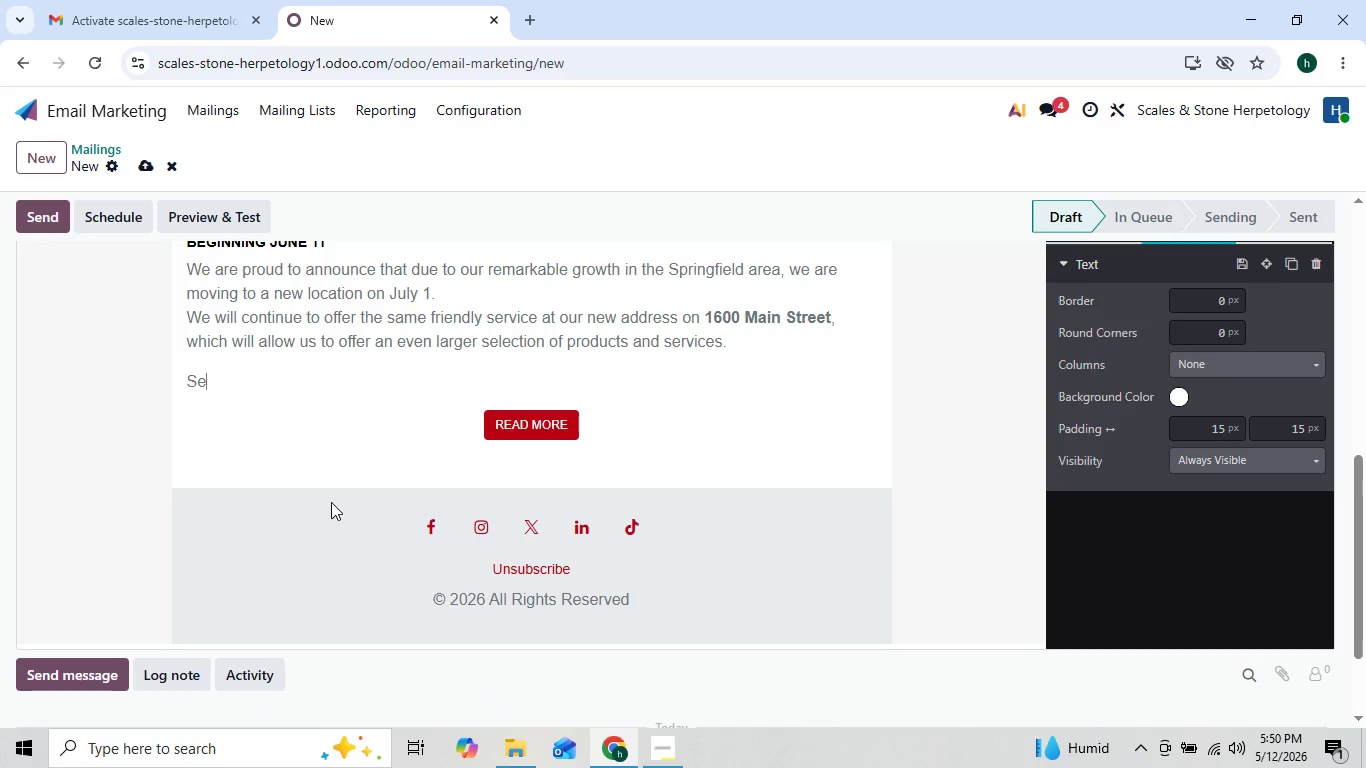 
key(Backspace)
 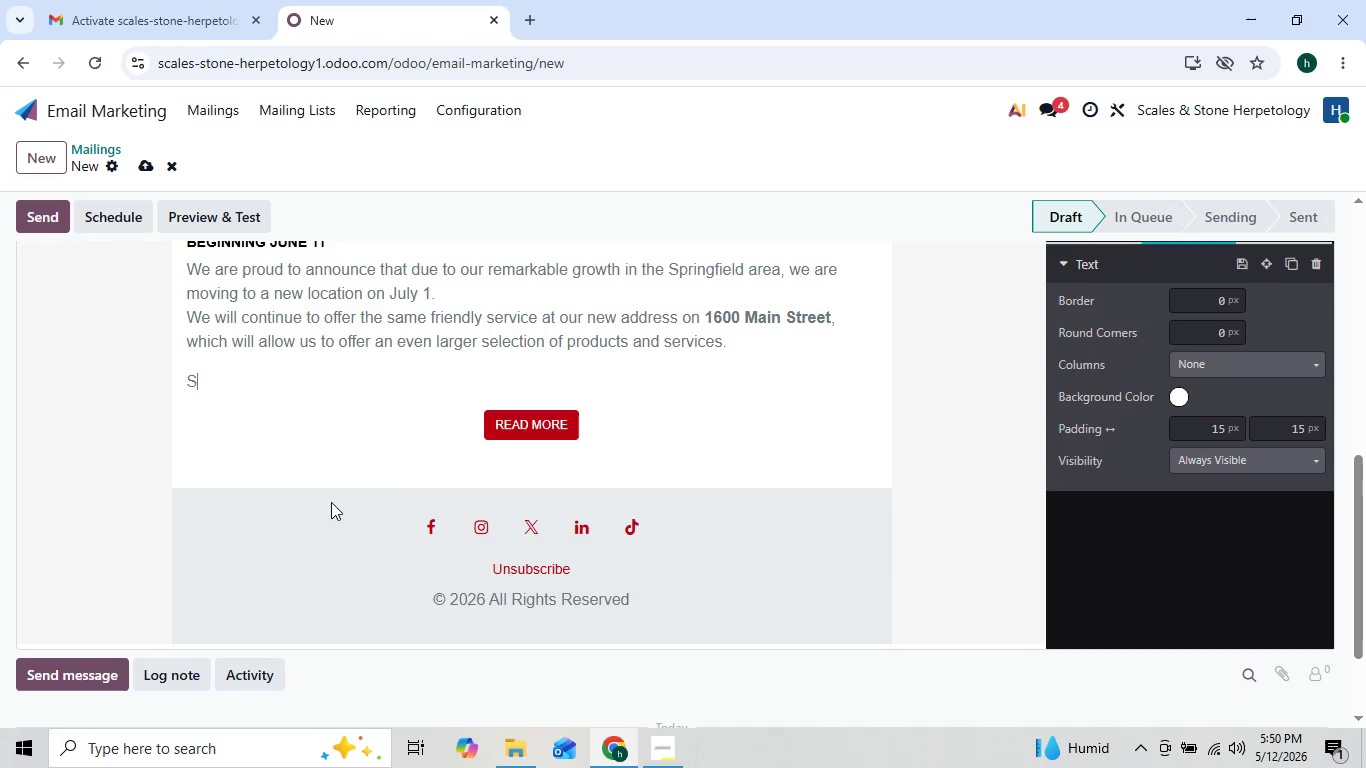 
key(Backspace)
 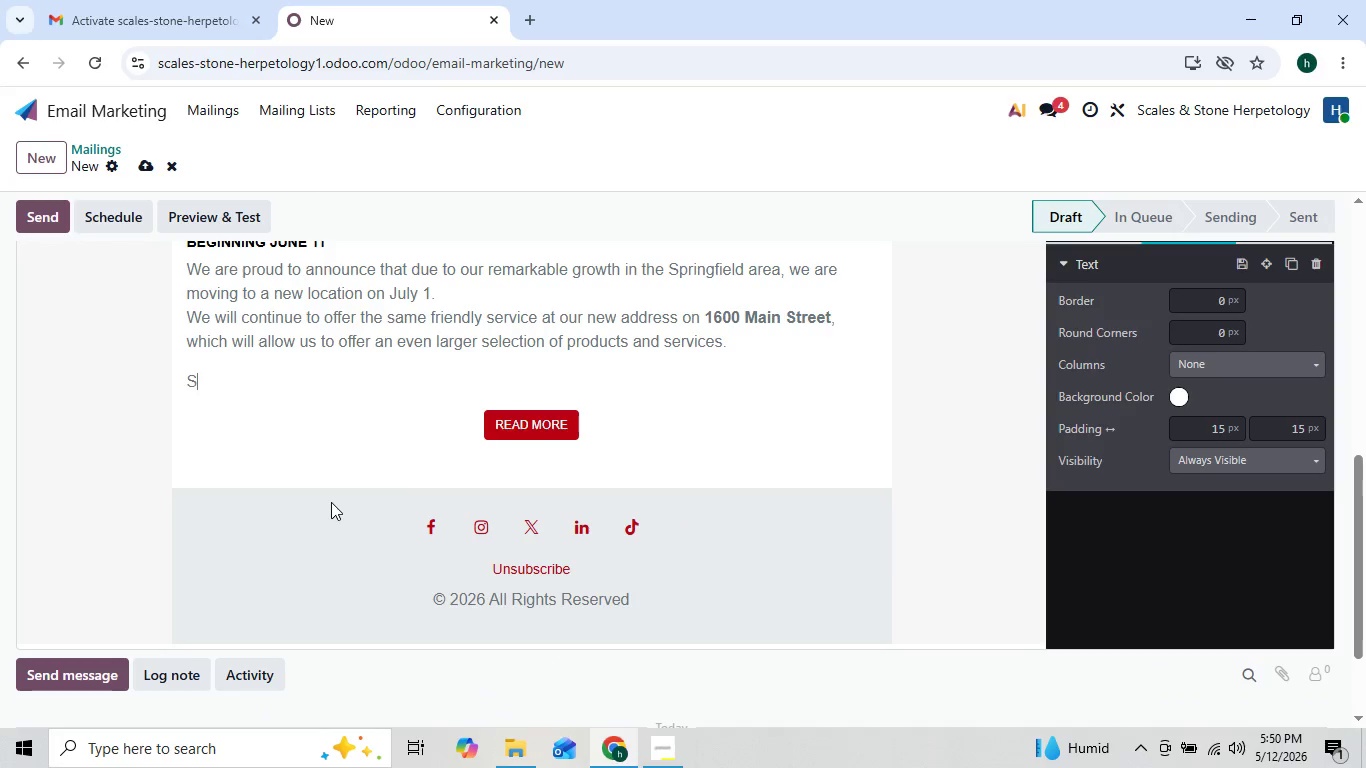 
key(Backspace)
 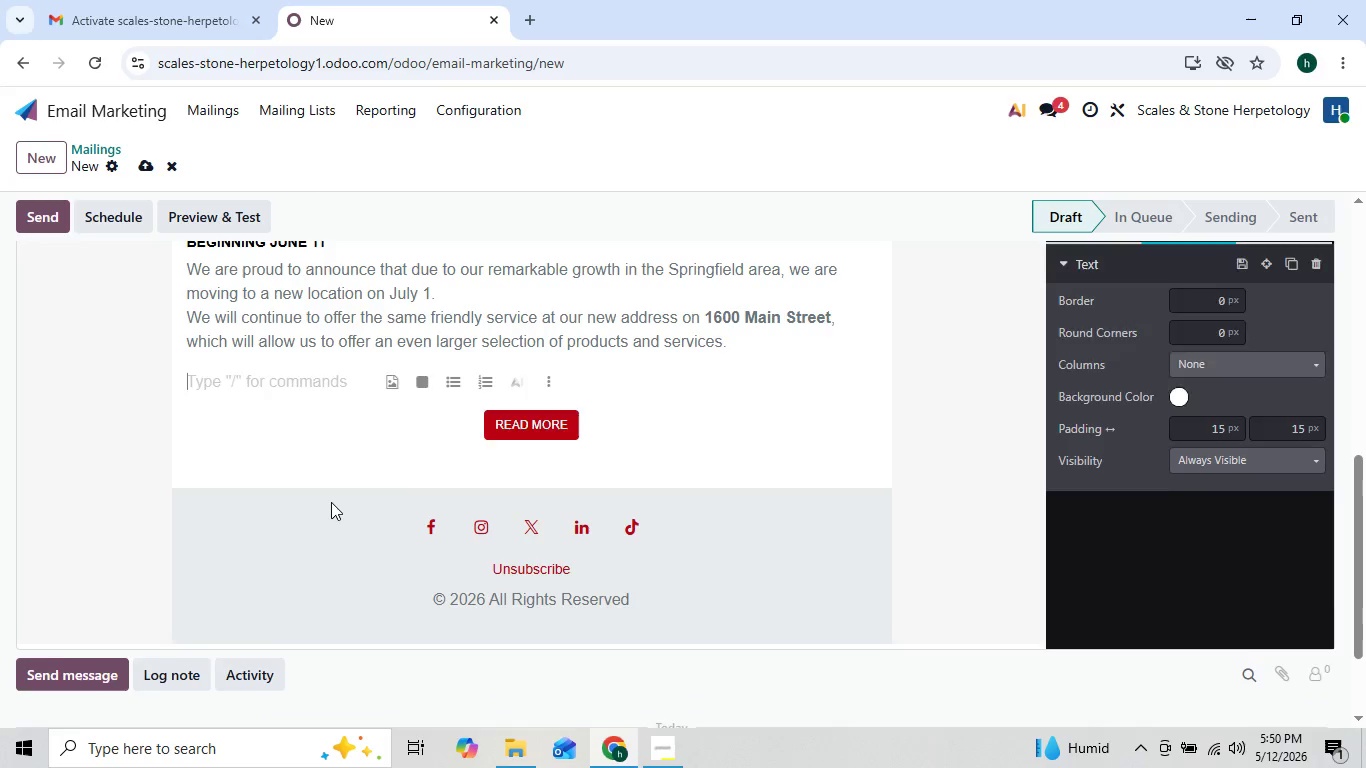 
hold_key(key=Backspace, duration=0.62)
 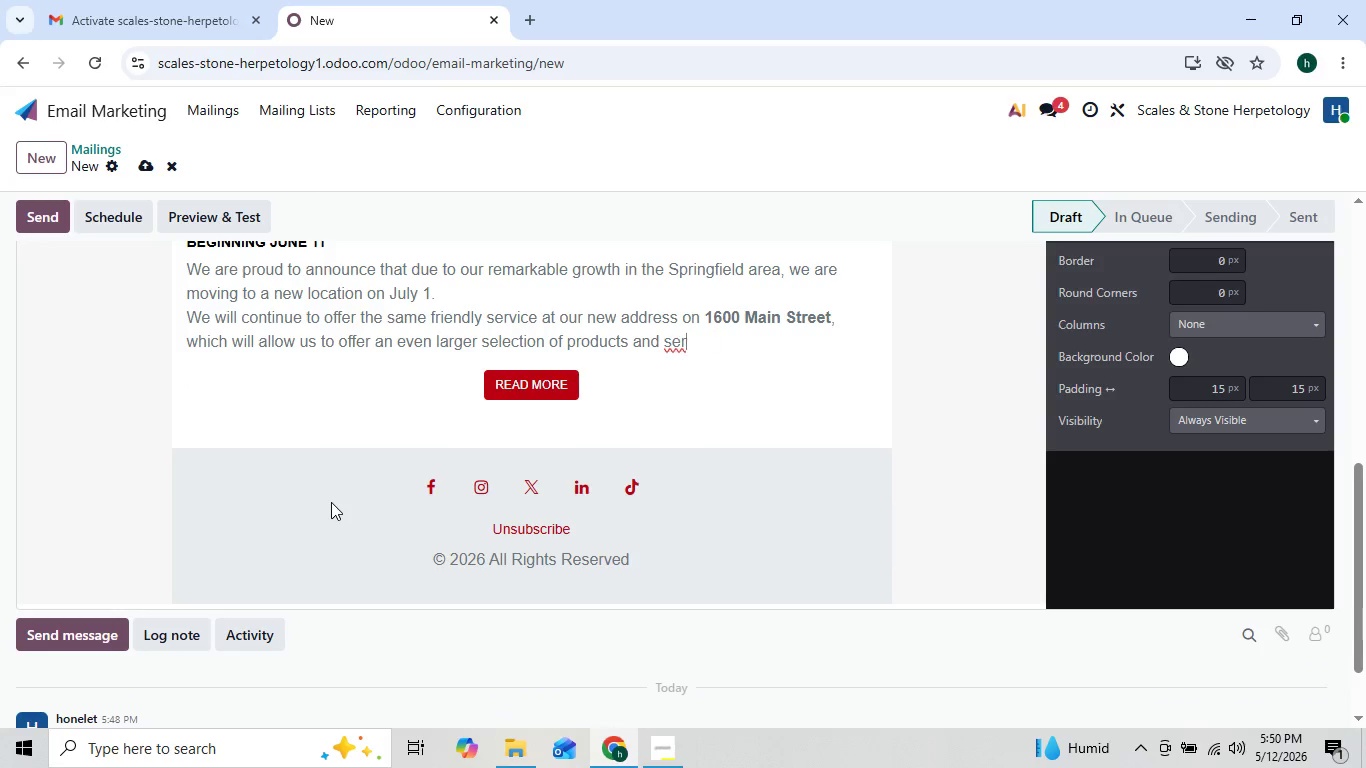 
key(Backspace)
 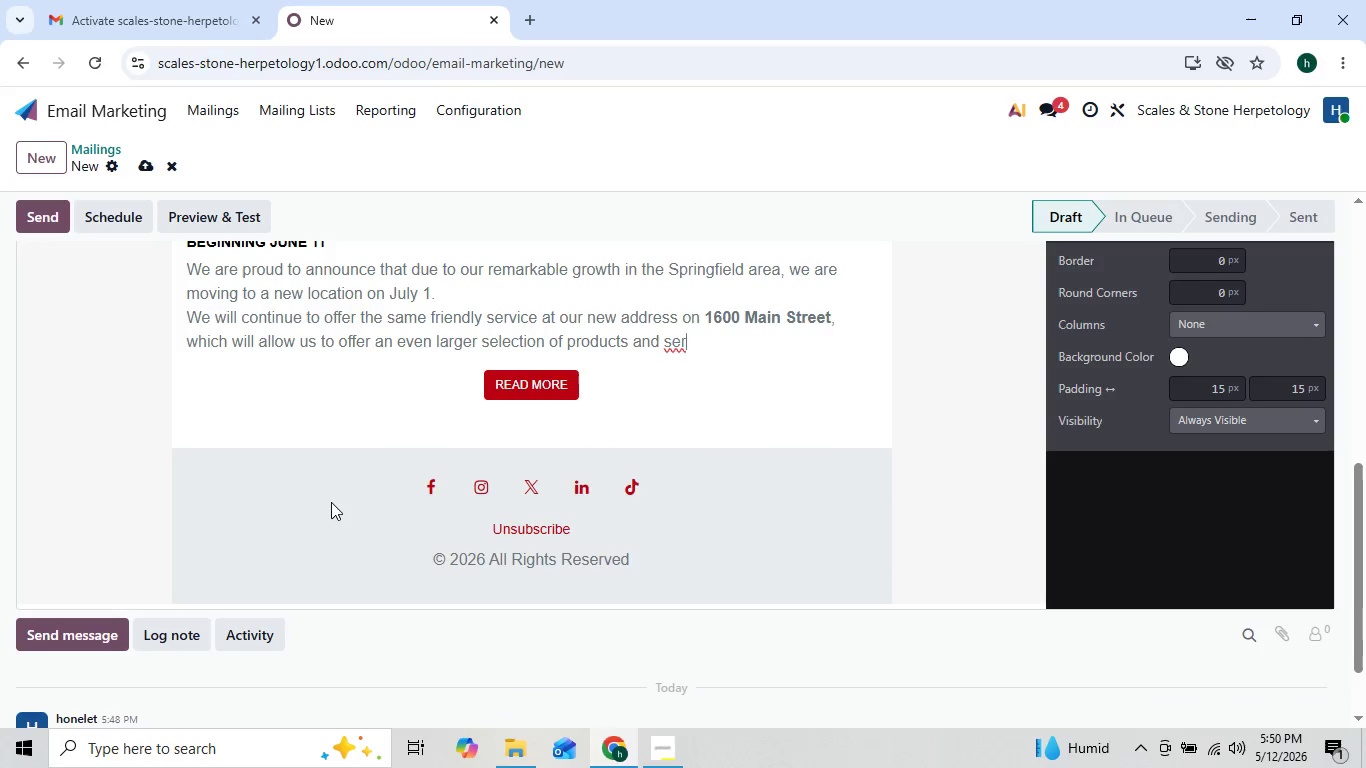 
hold_key(key=Backspace, duration=1.12)
 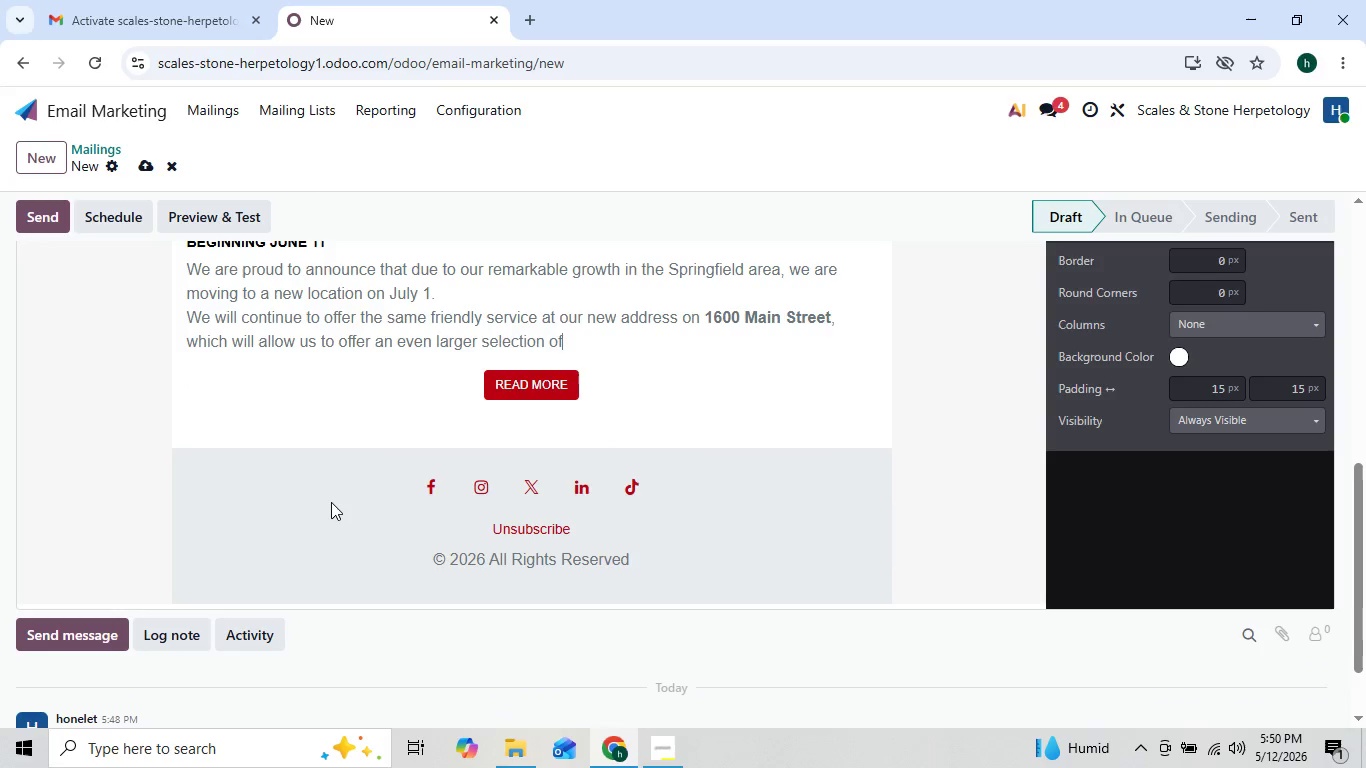 
key(Backspace)
 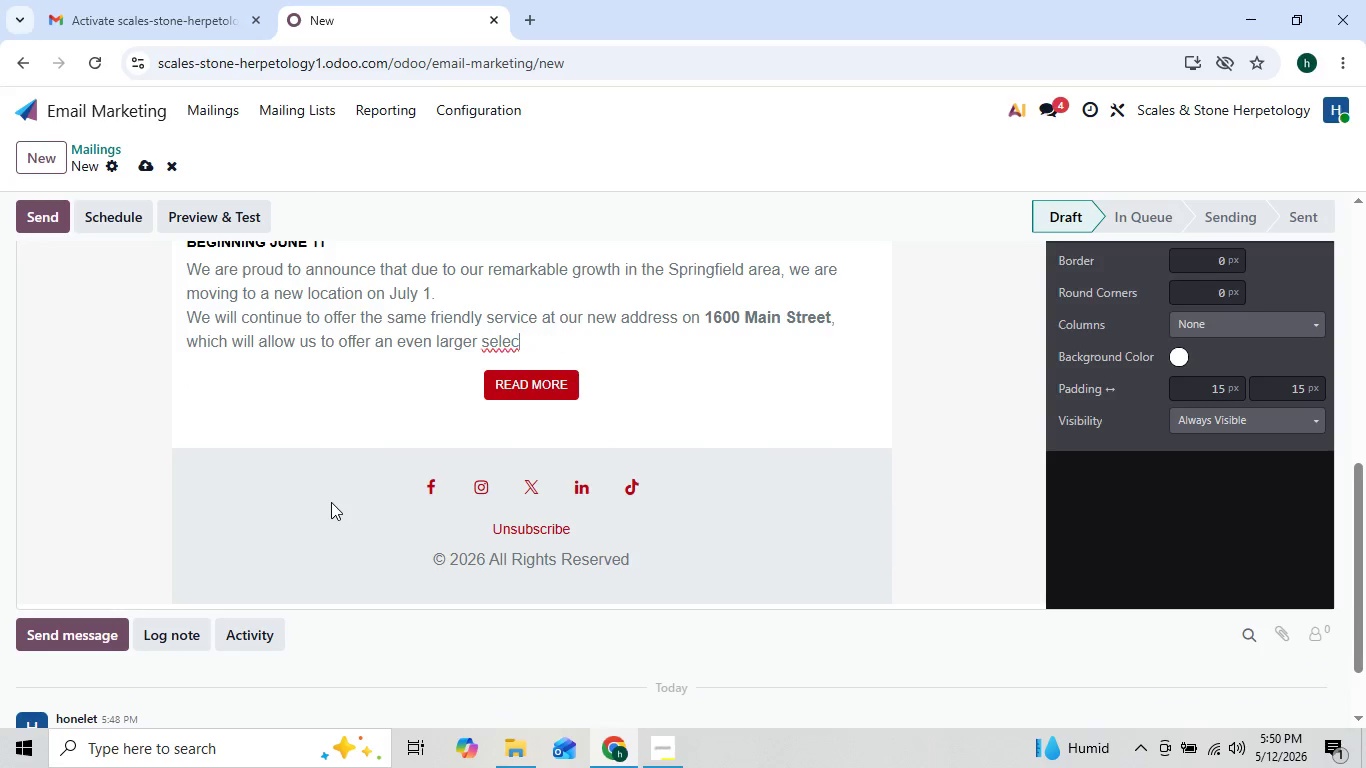 
key(Backspace)
 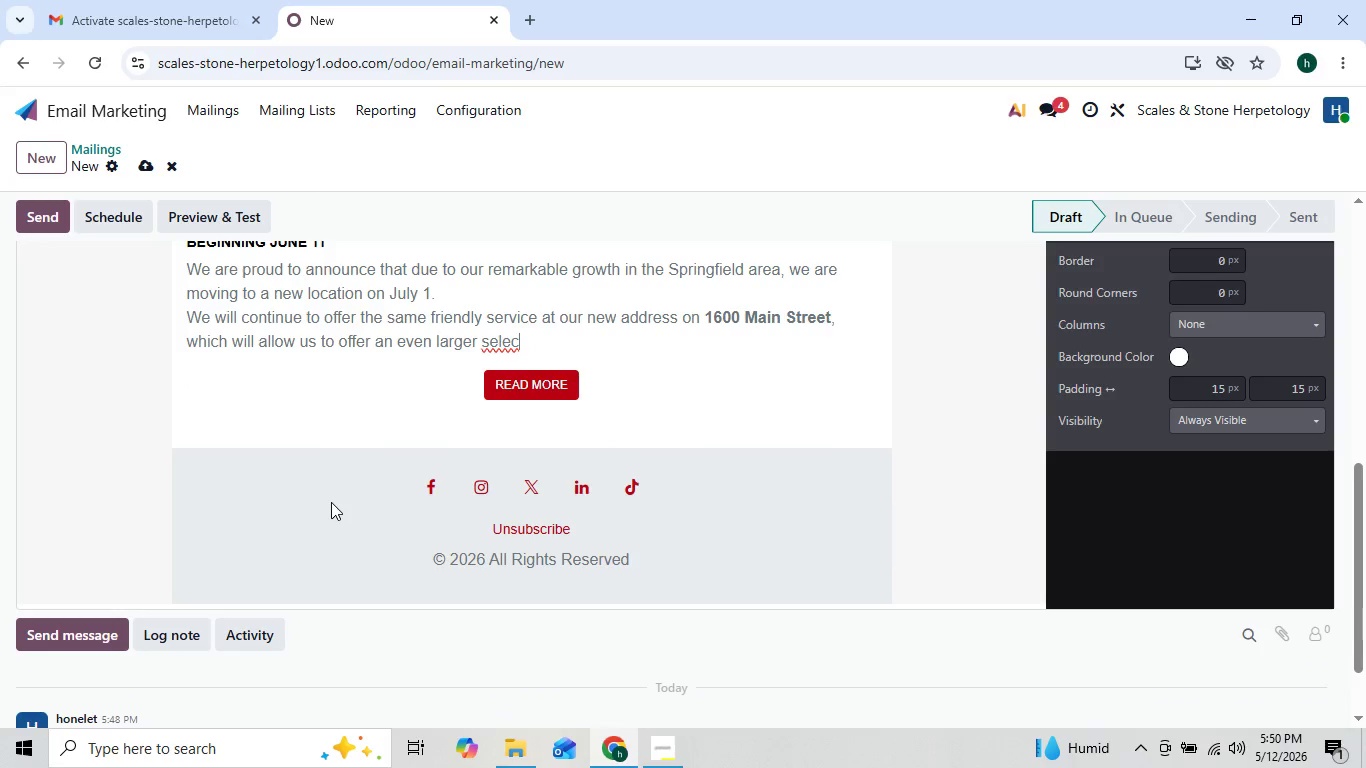 
key(Backspace)
 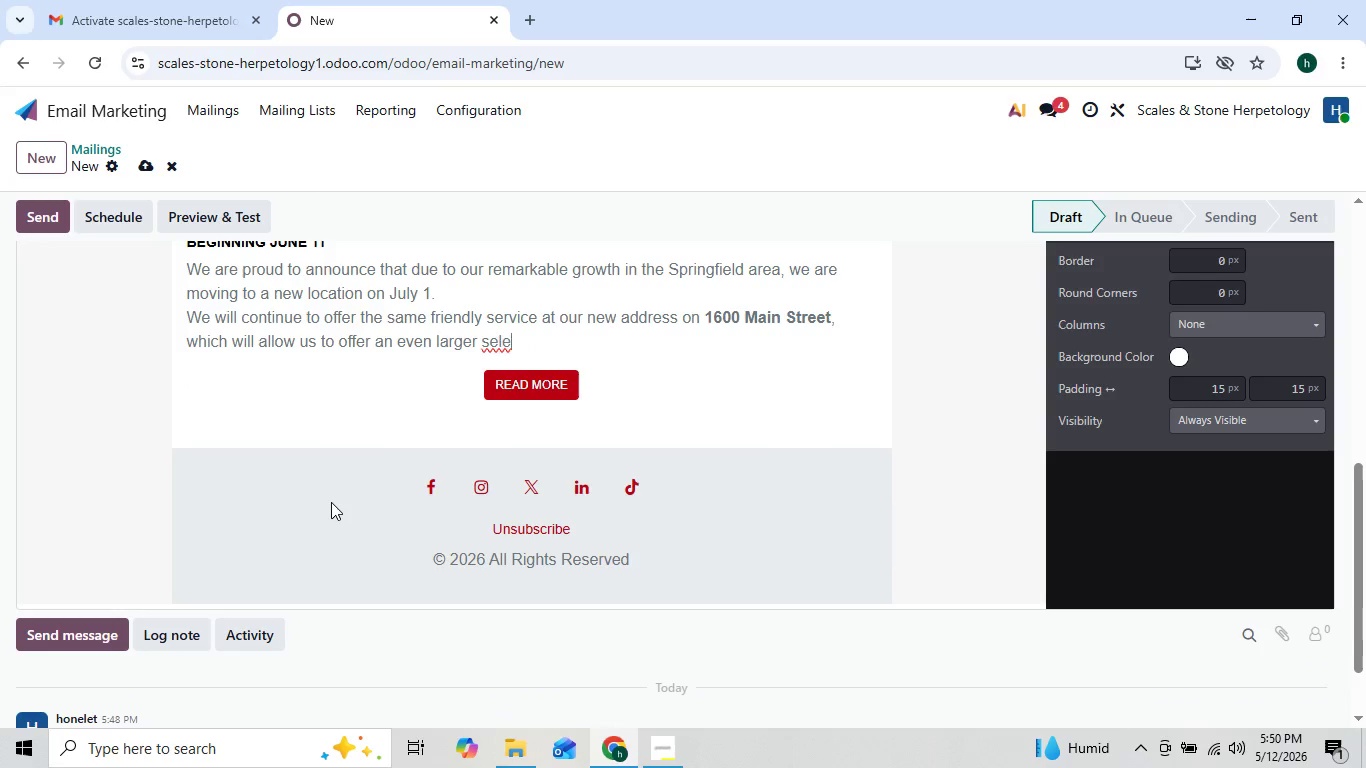 
key(Backspace)
 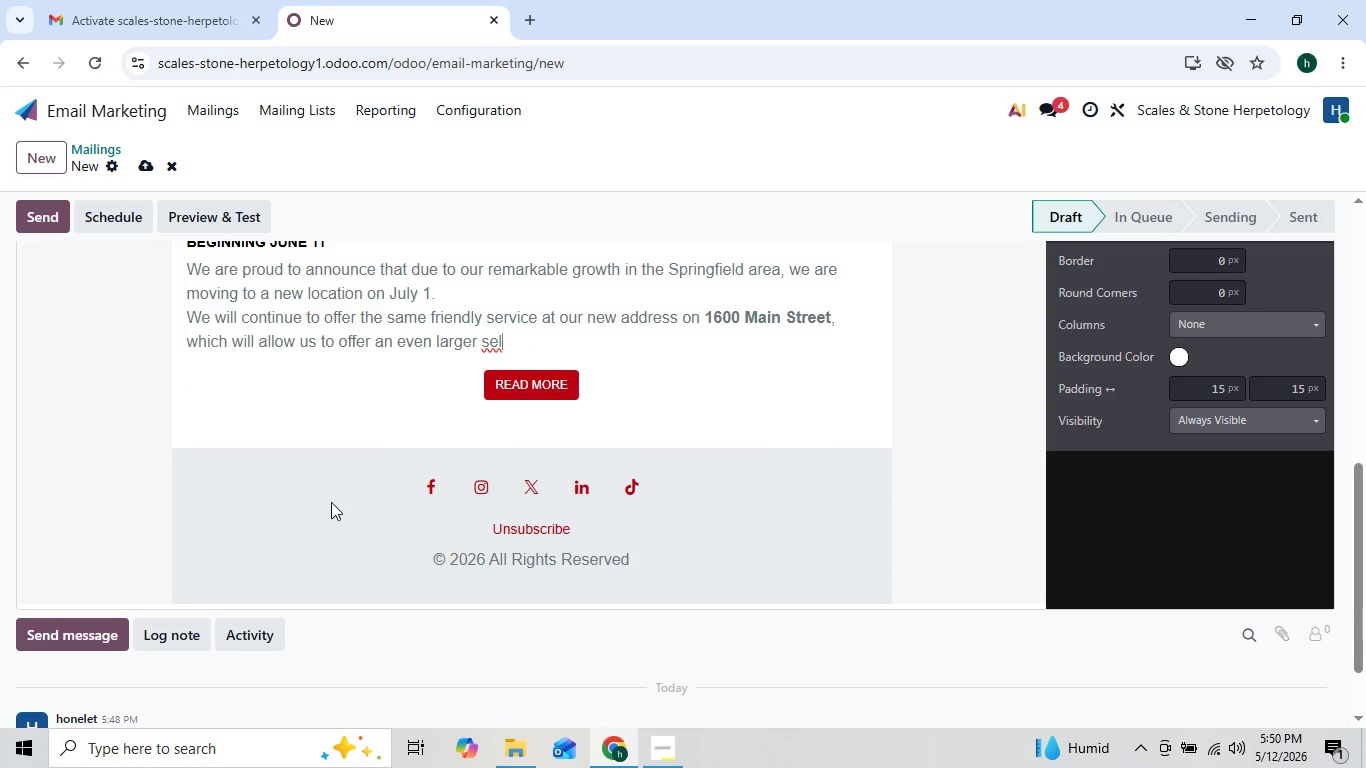 
key(Backspace)
 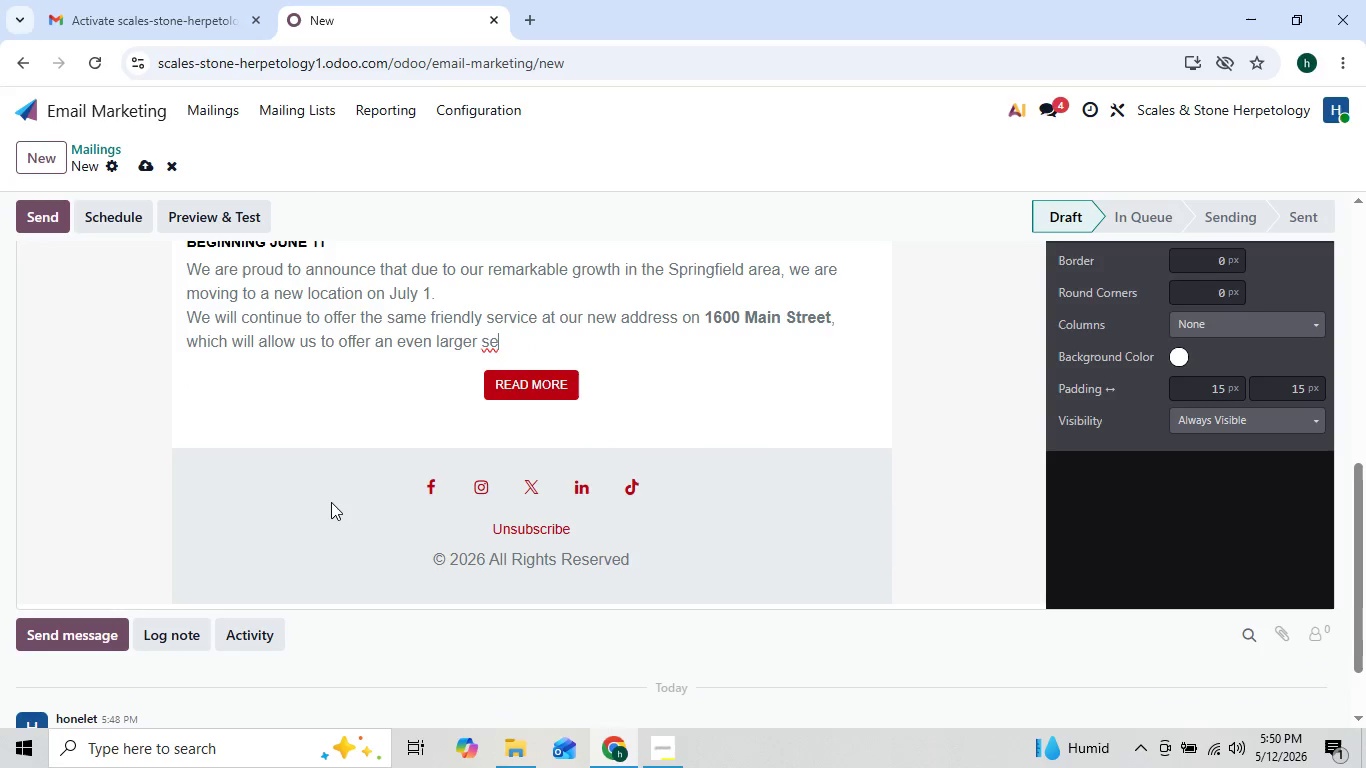 
key(Backspace)
 